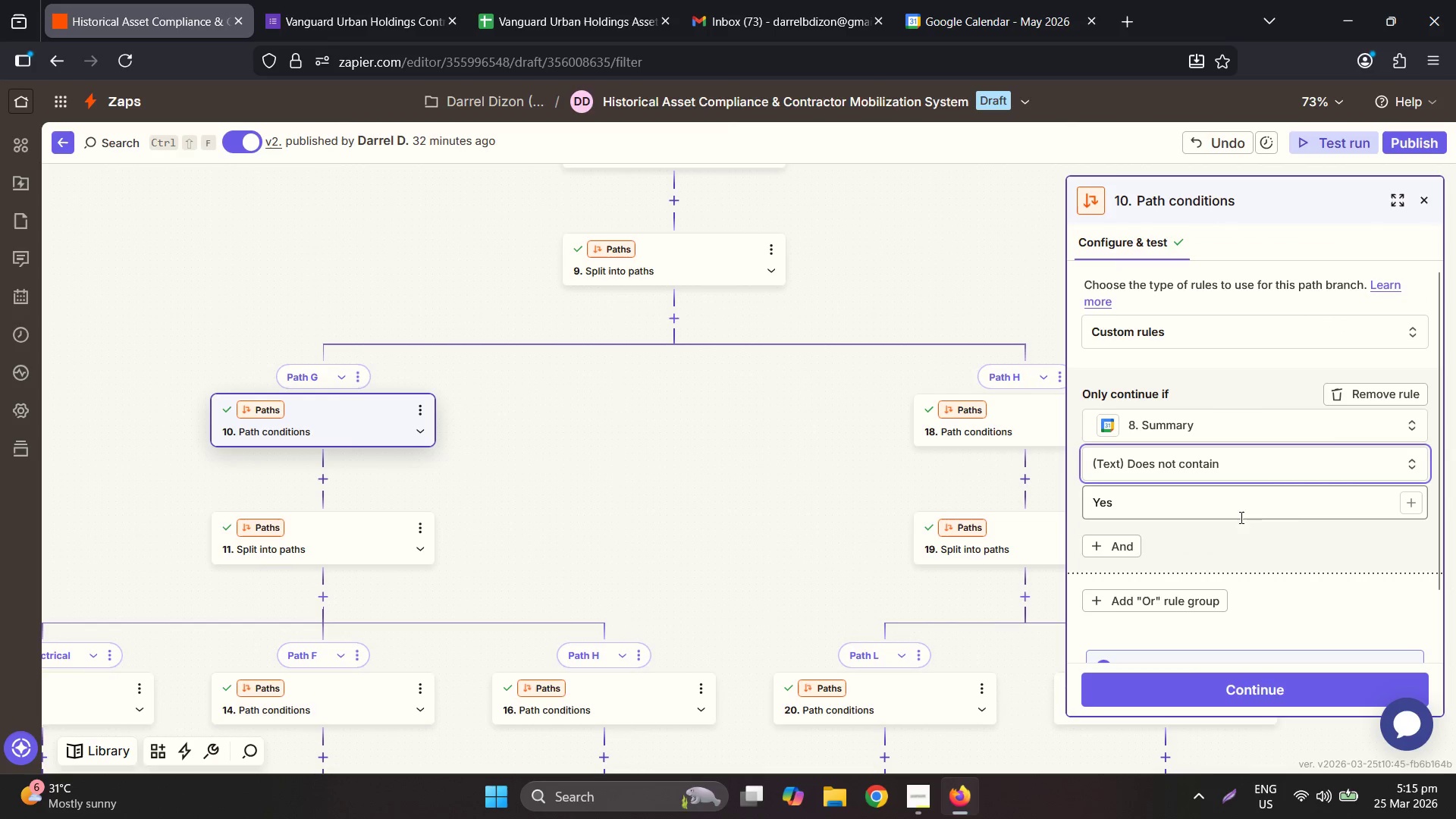 
left_click([1295, 503])
 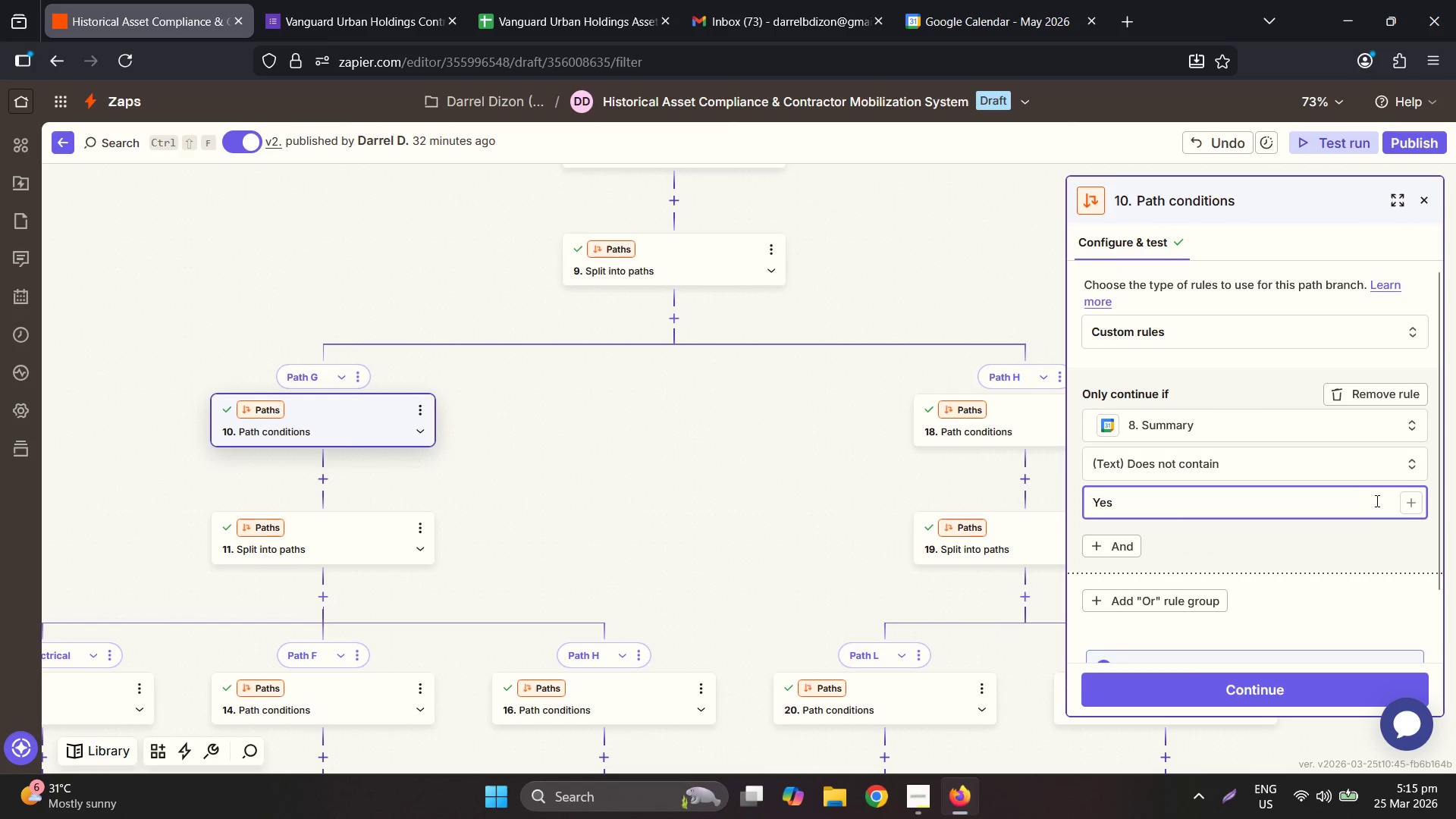 
double_click([1376, 500])
 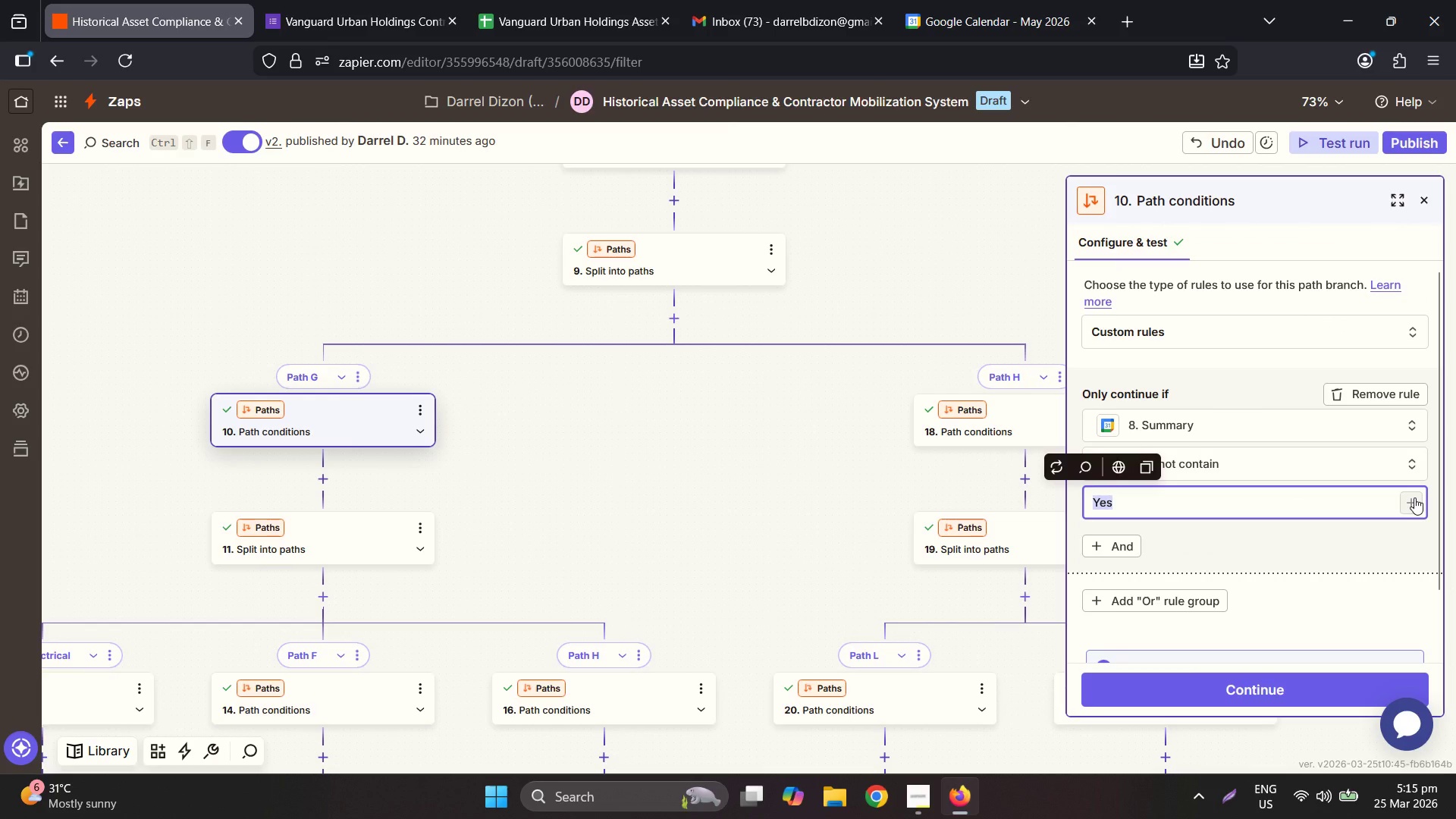 
key(Backspace)
 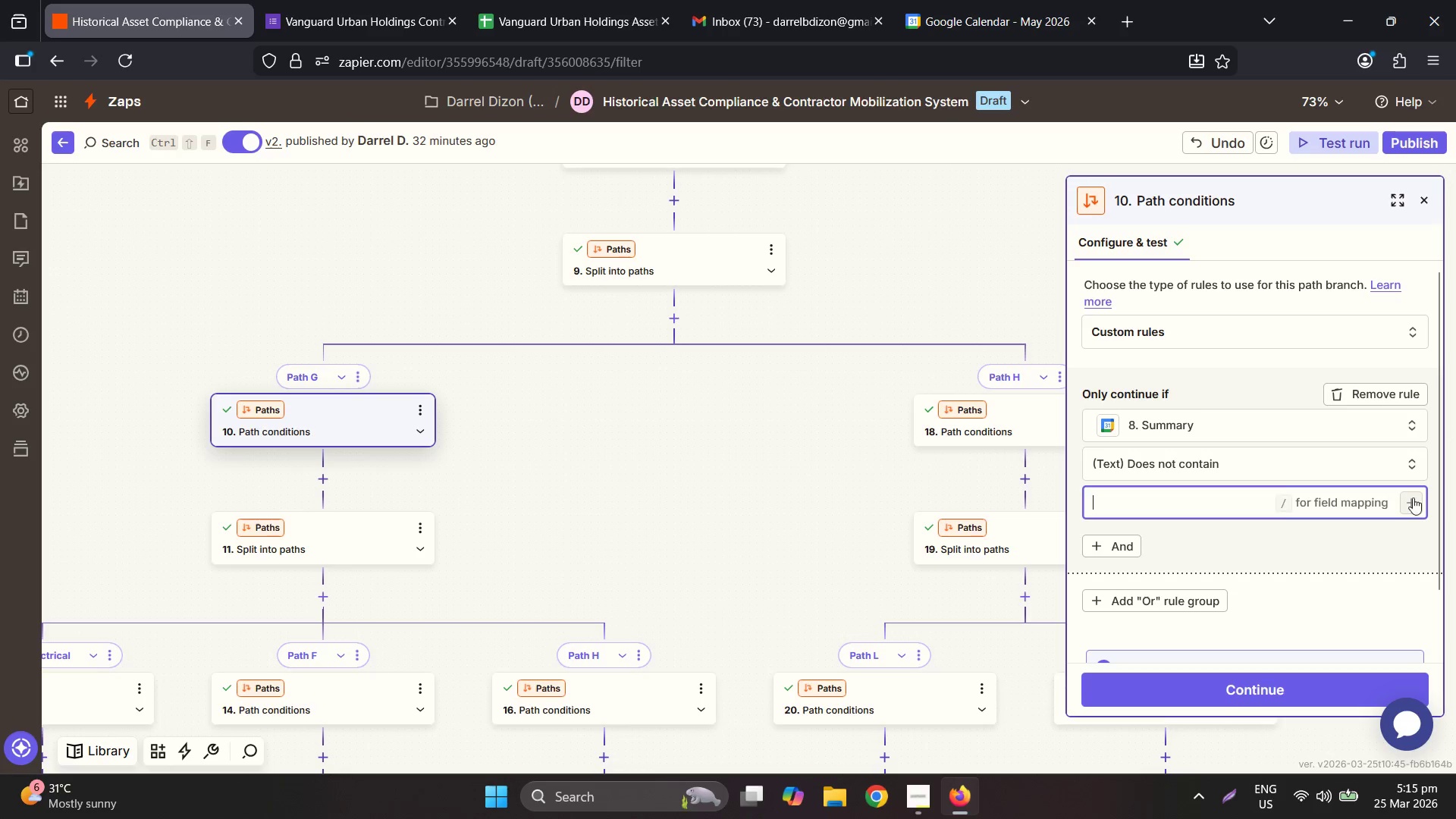 
left_click([1413, 497])
 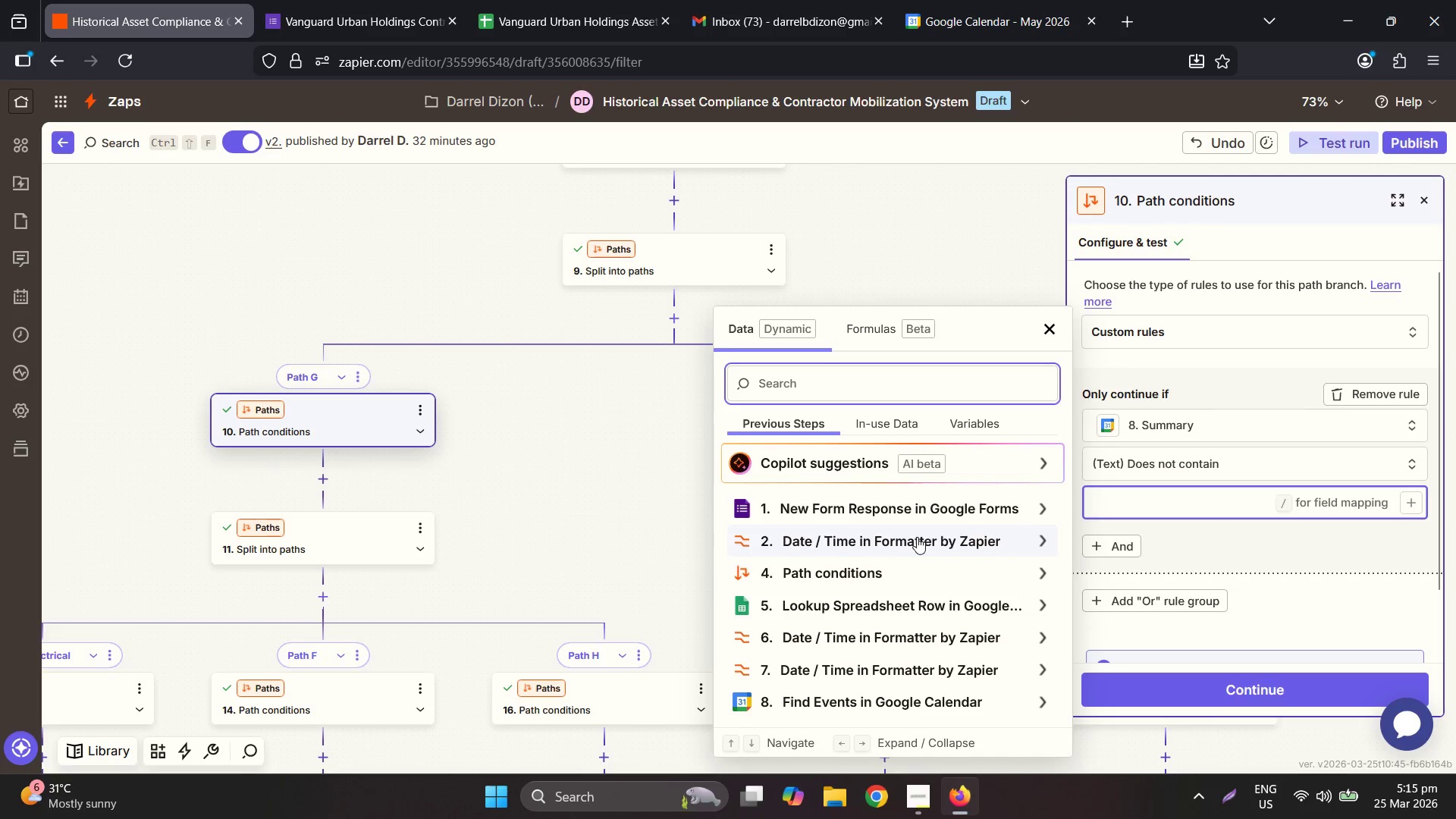 
left_click([904, 512])
 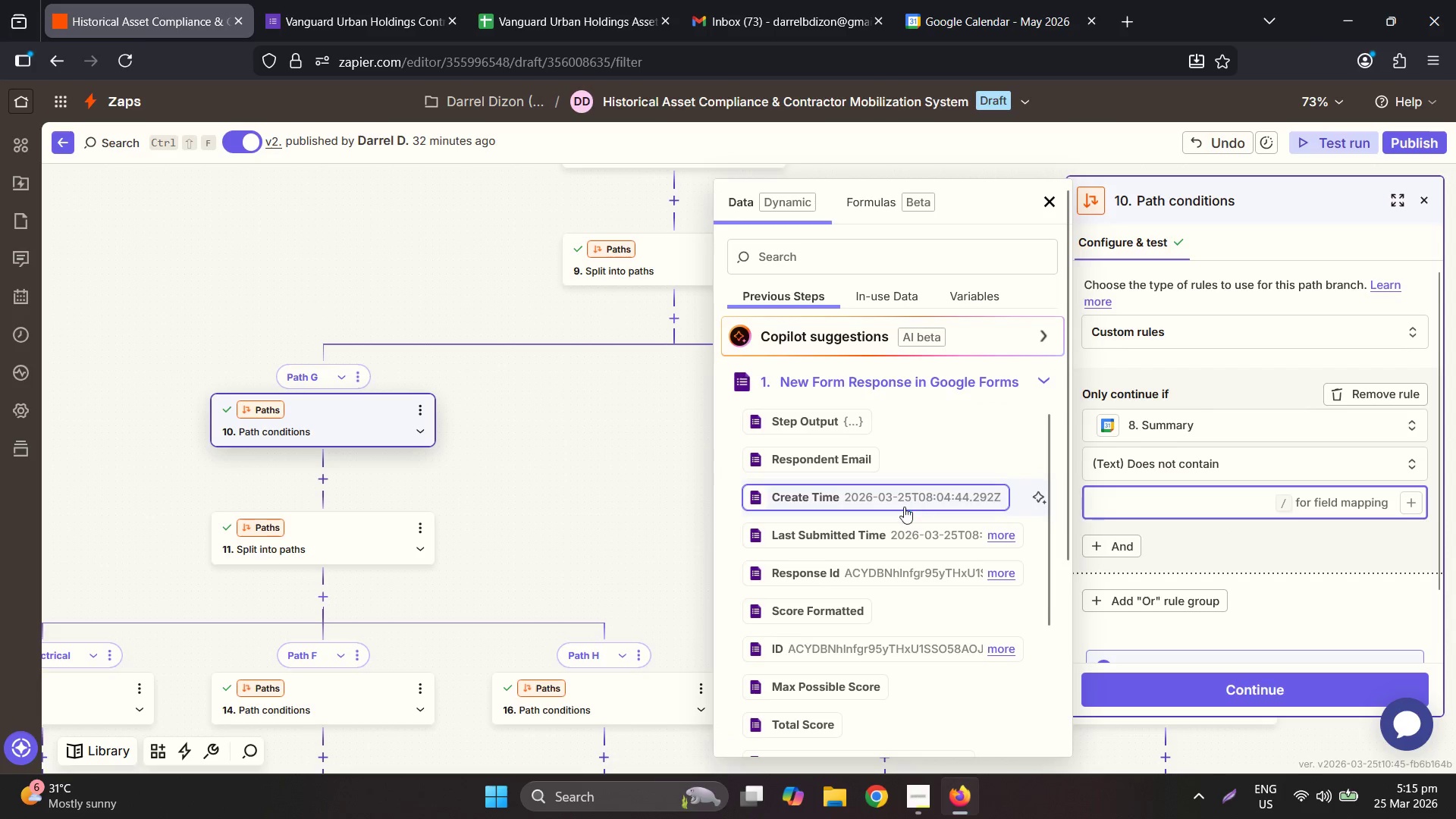 
scroll: coordinate [905, 505], scroll_direction: down, amount: 3.0
 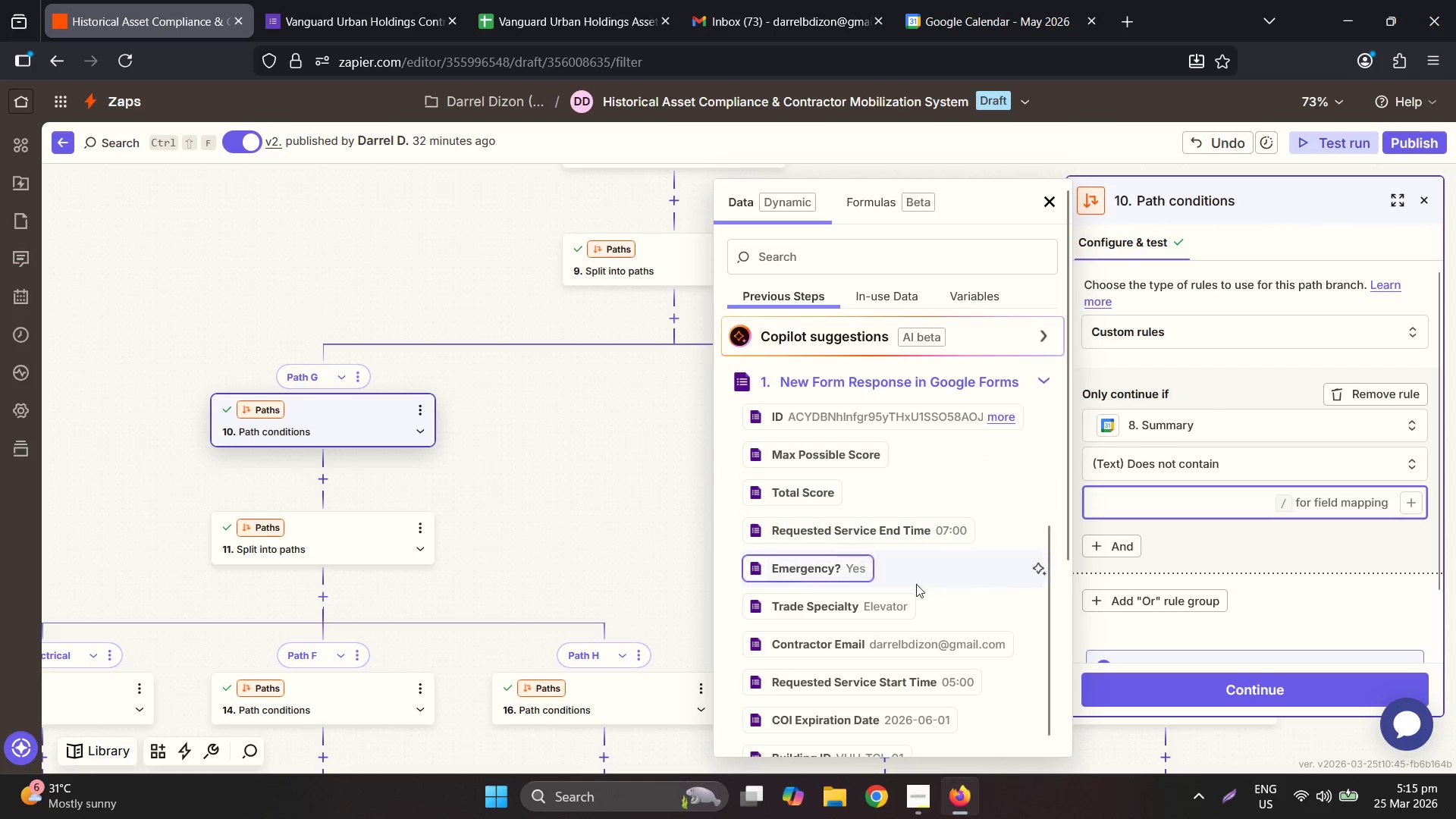 
left_click([905, 600])
 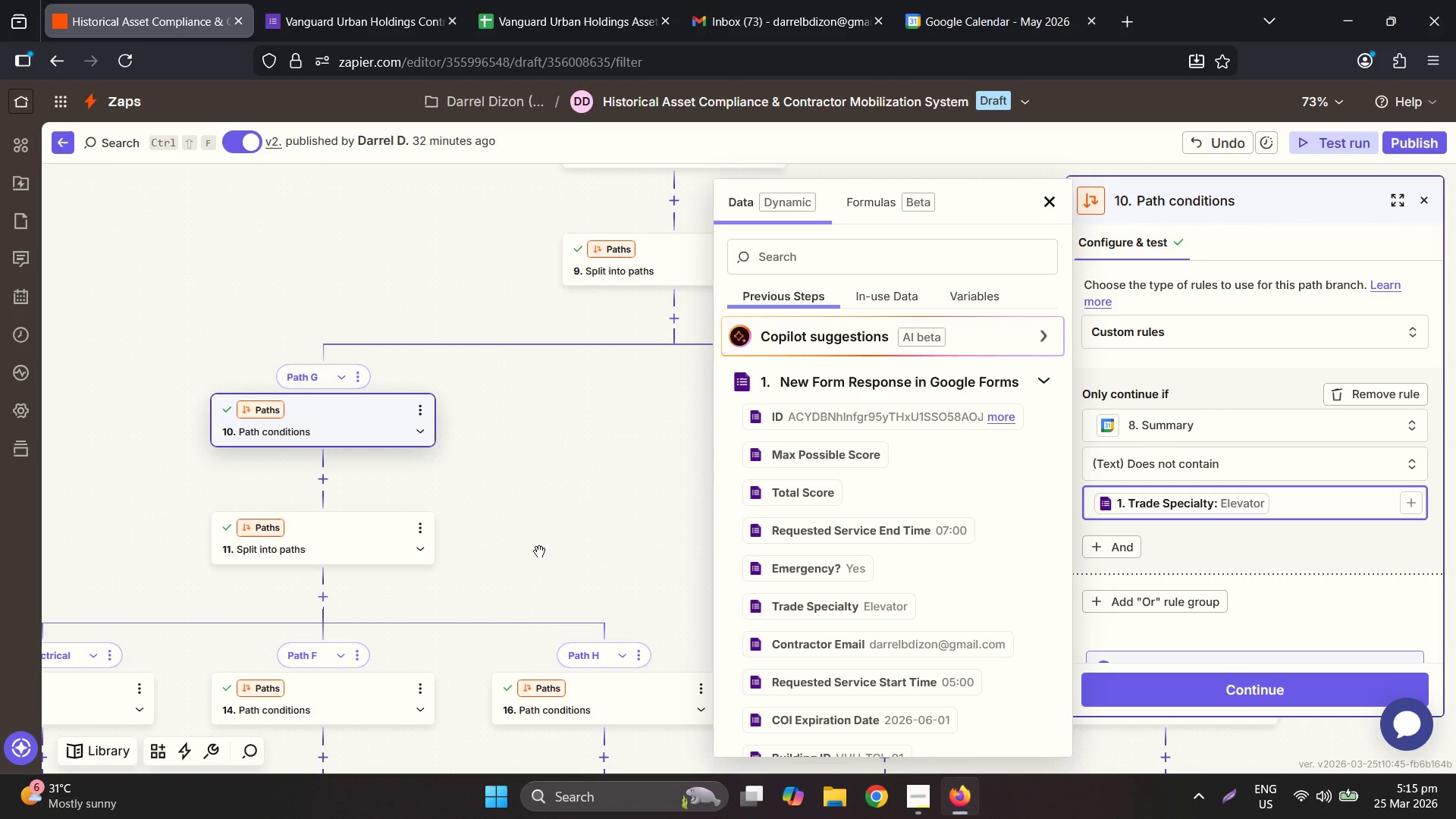 
wait(5.3)
 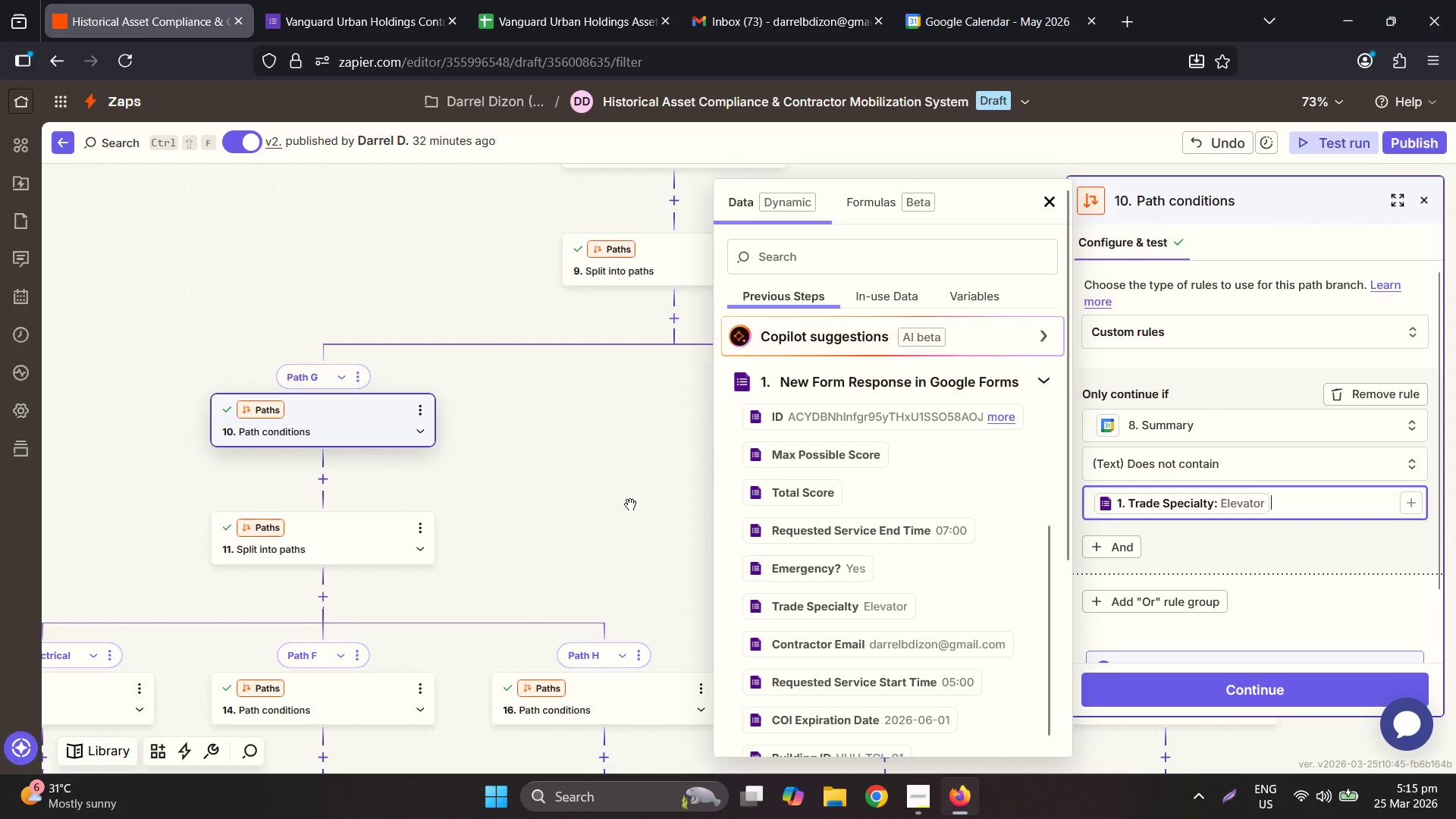 
left_click([588, 490])
 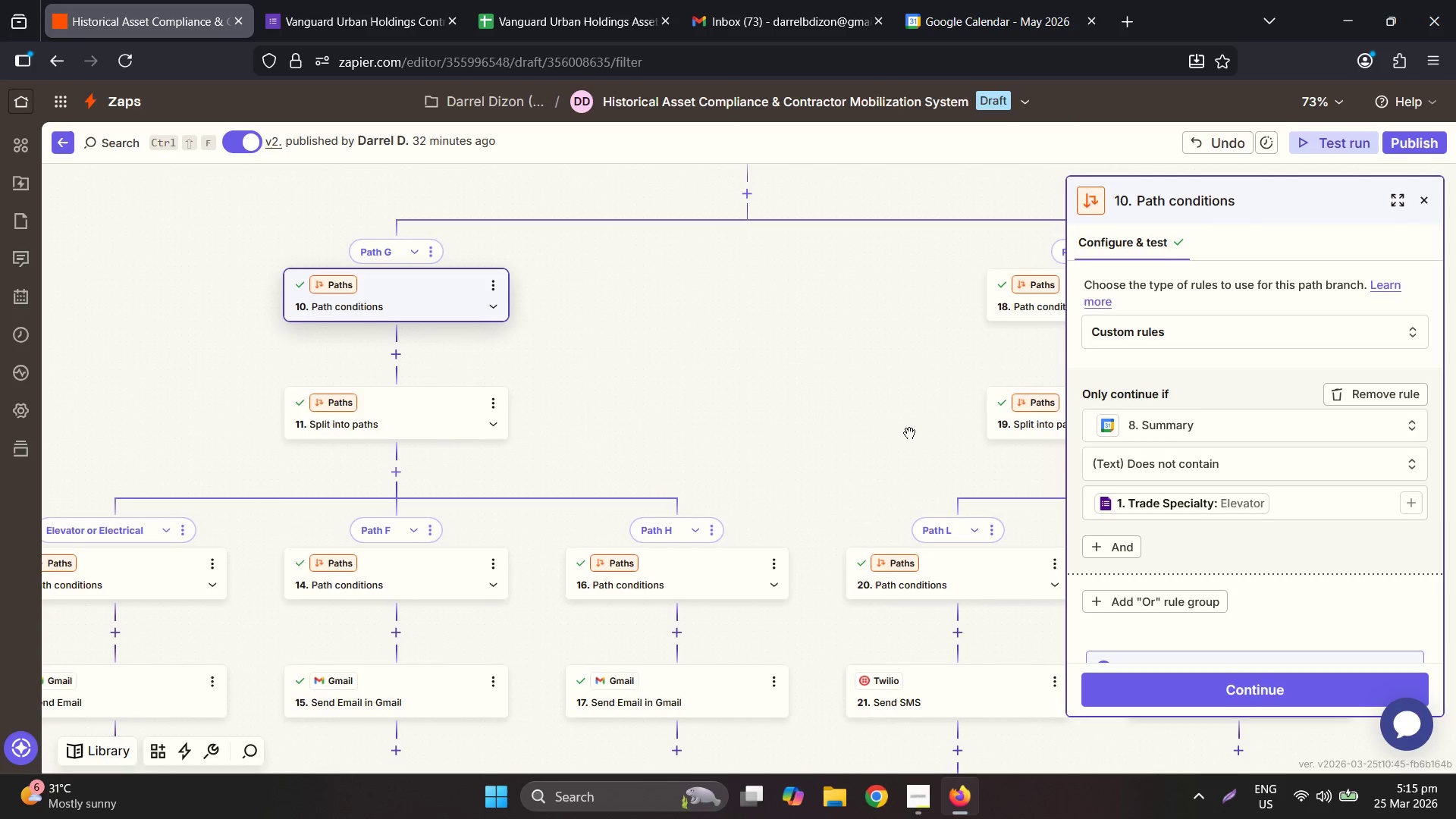 
left_click([1145, 679])
 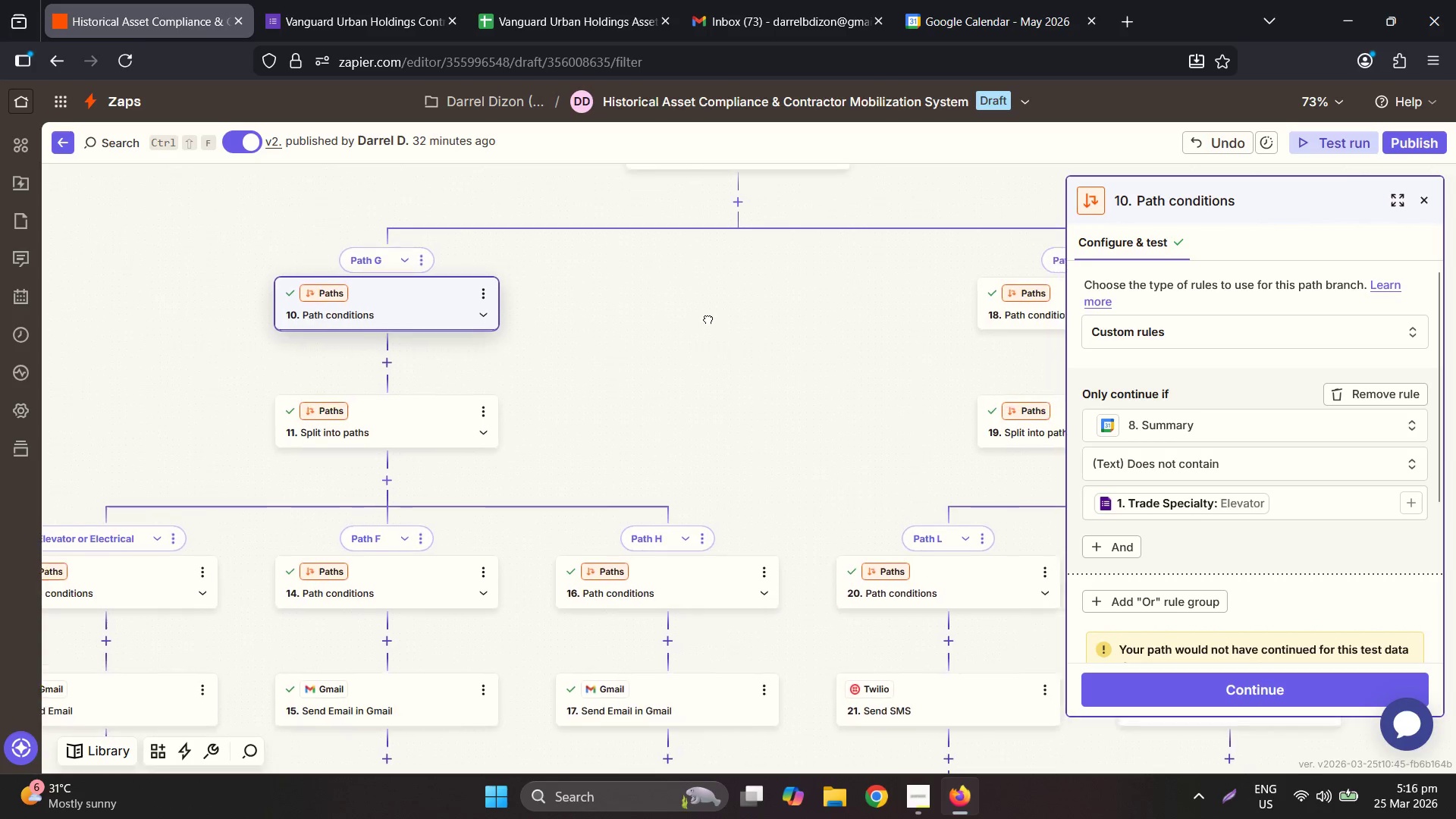 
wait(5.16)
 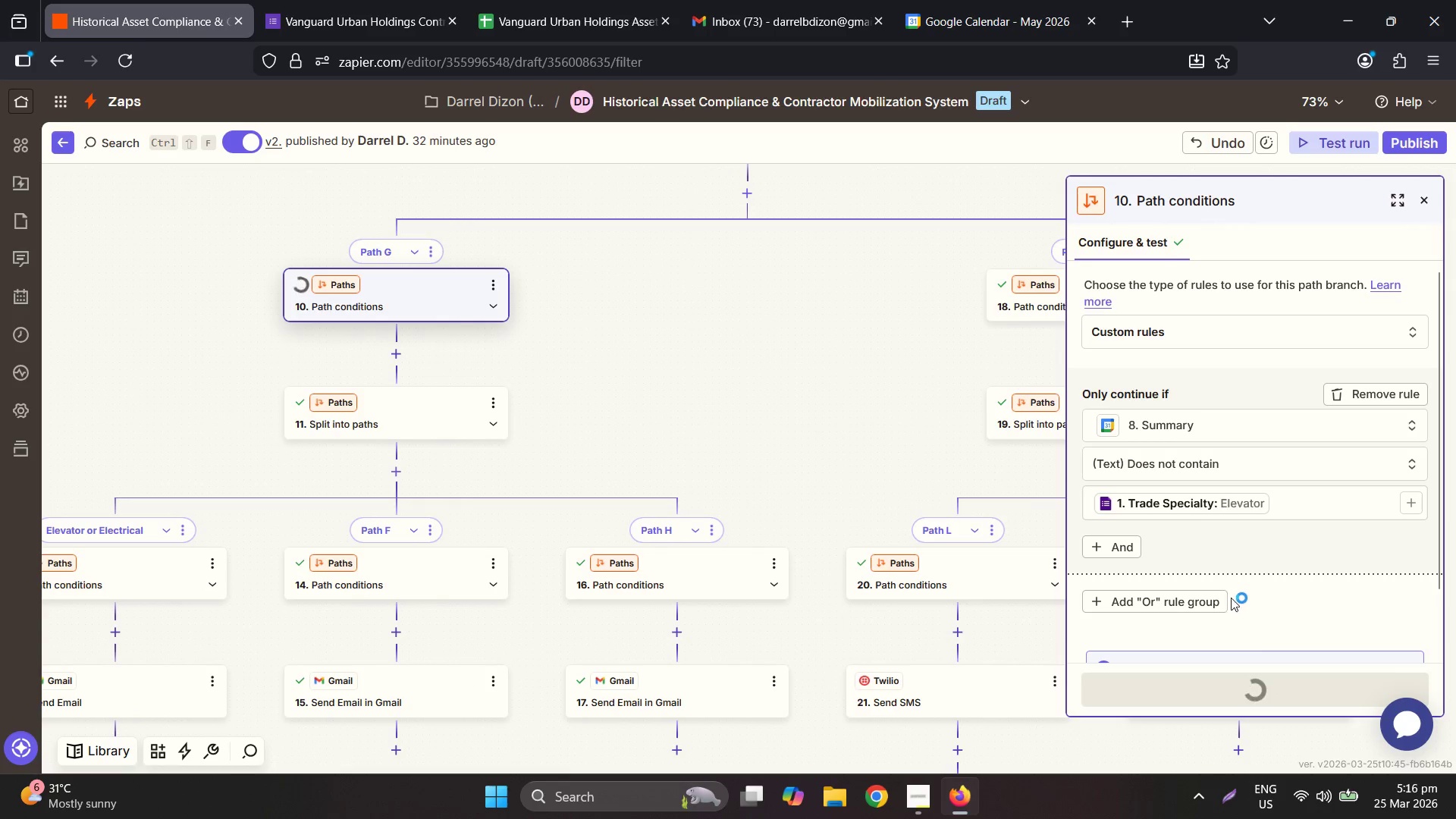 
middle_click([525, 513])
 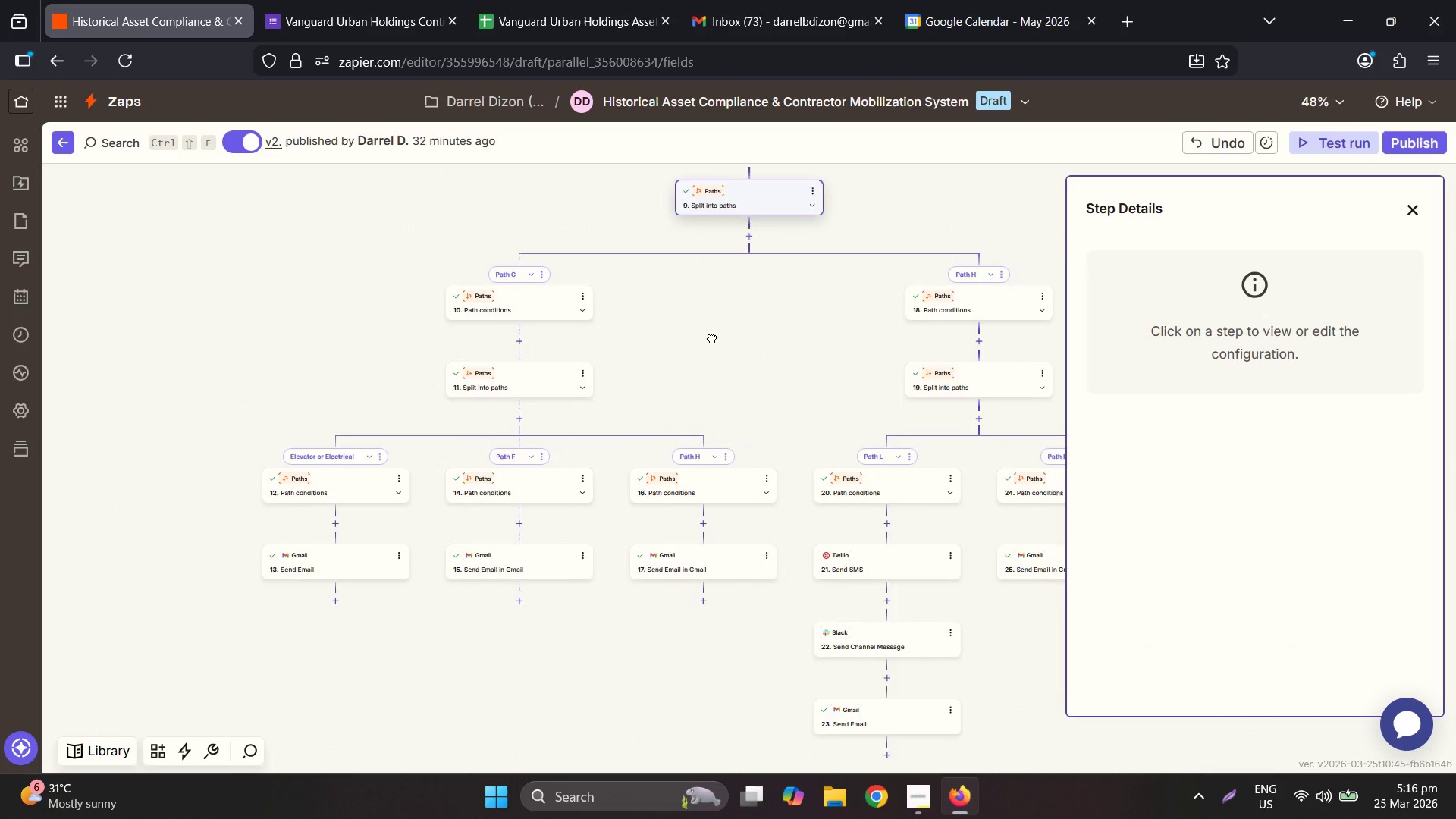 
wait(5.34)
 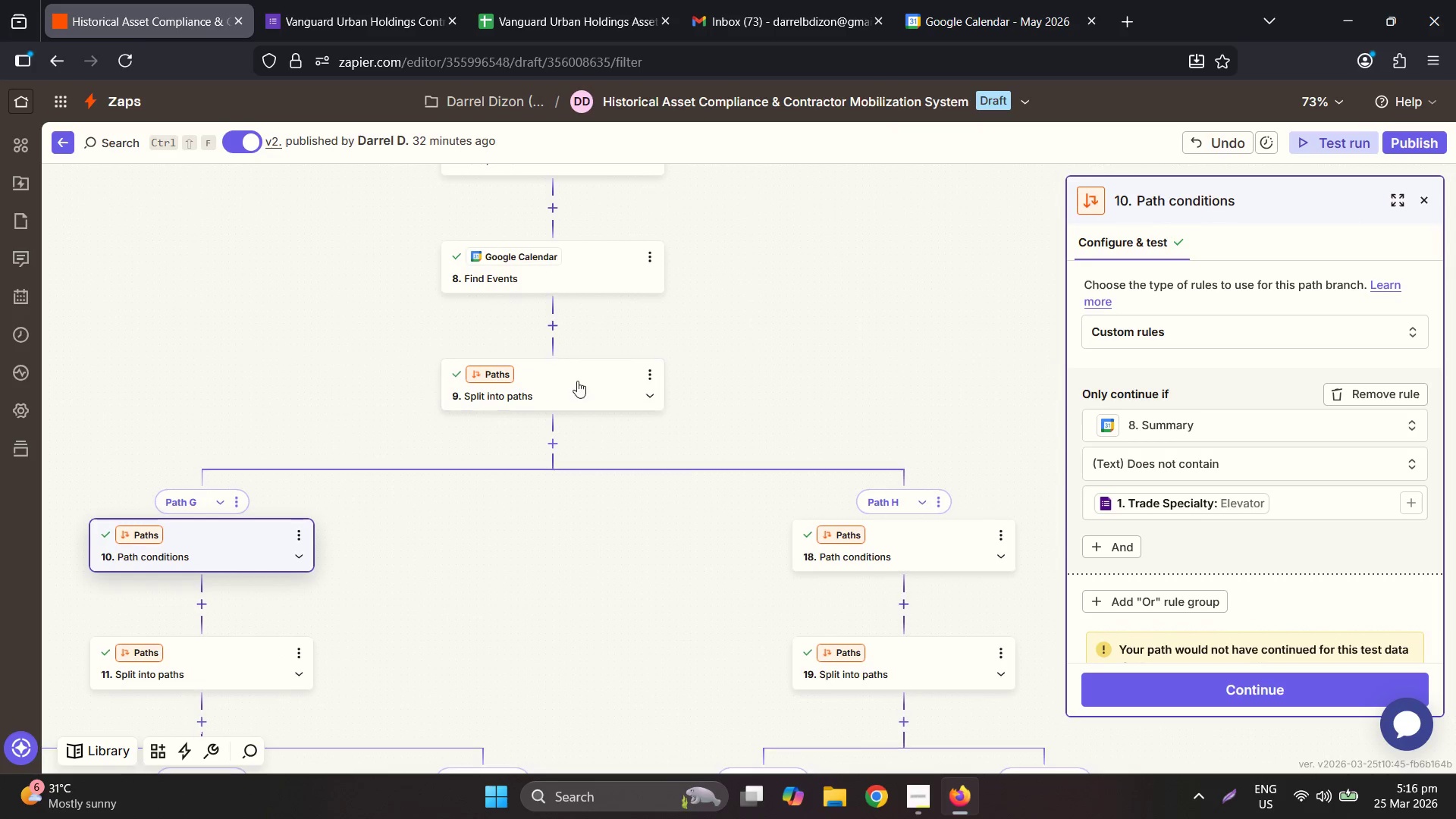 
left_click([425, 297])
 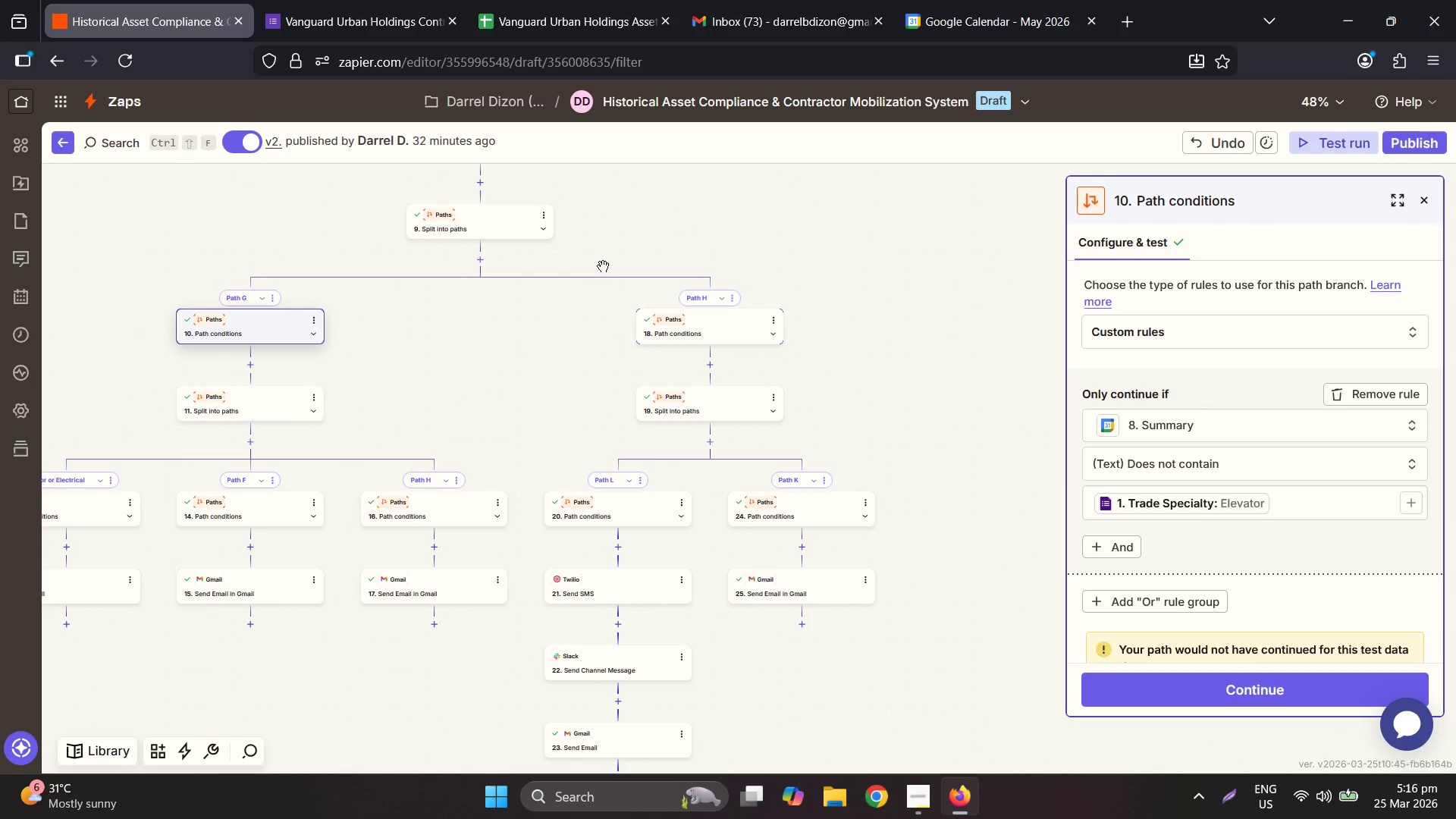 
wait(17.34)
 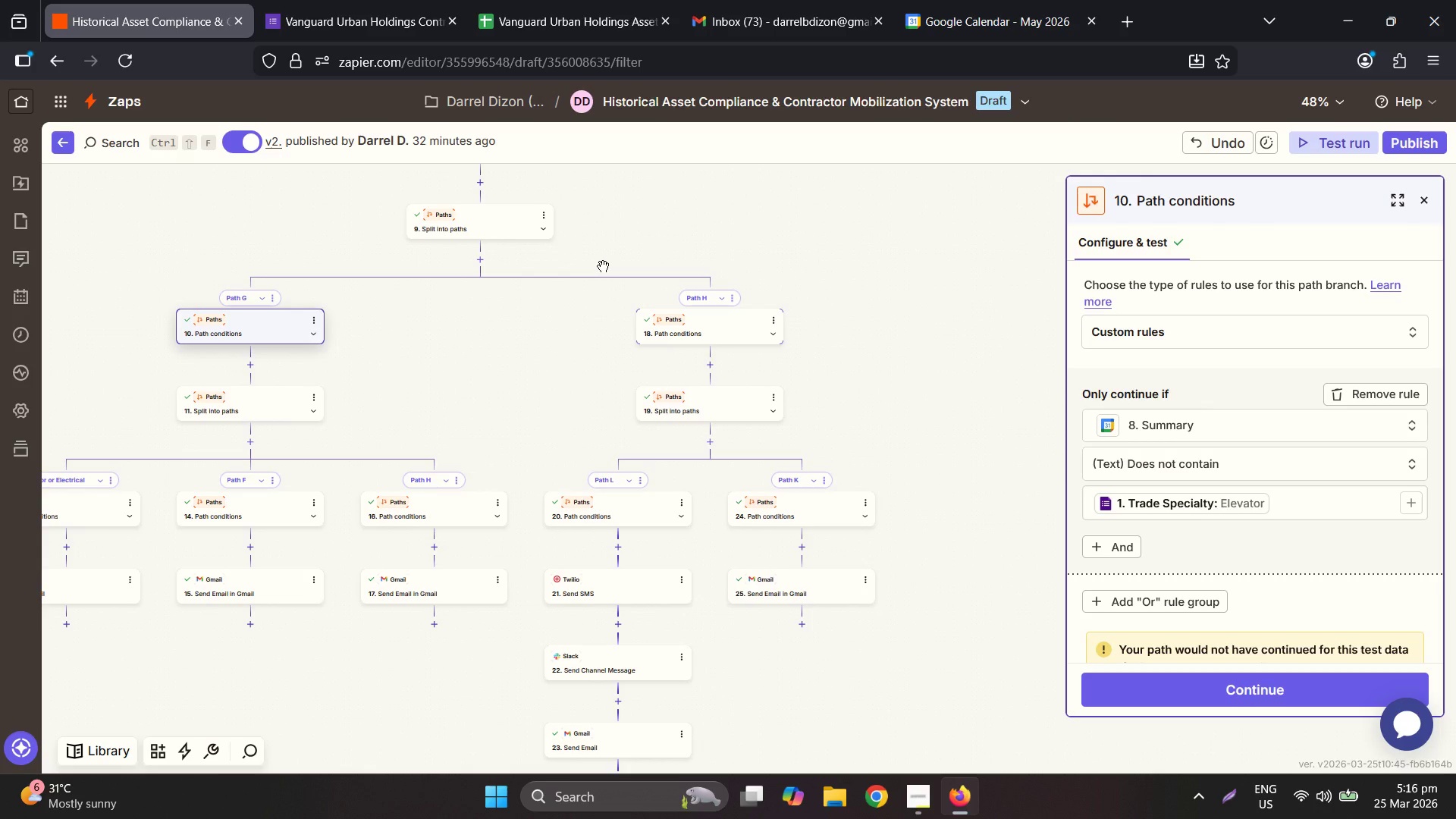 
hold_key(key=ControlLeft, duration=0.73)
scroll: coordinate [413, 344], scroll_direction: up, amount: 3.0
 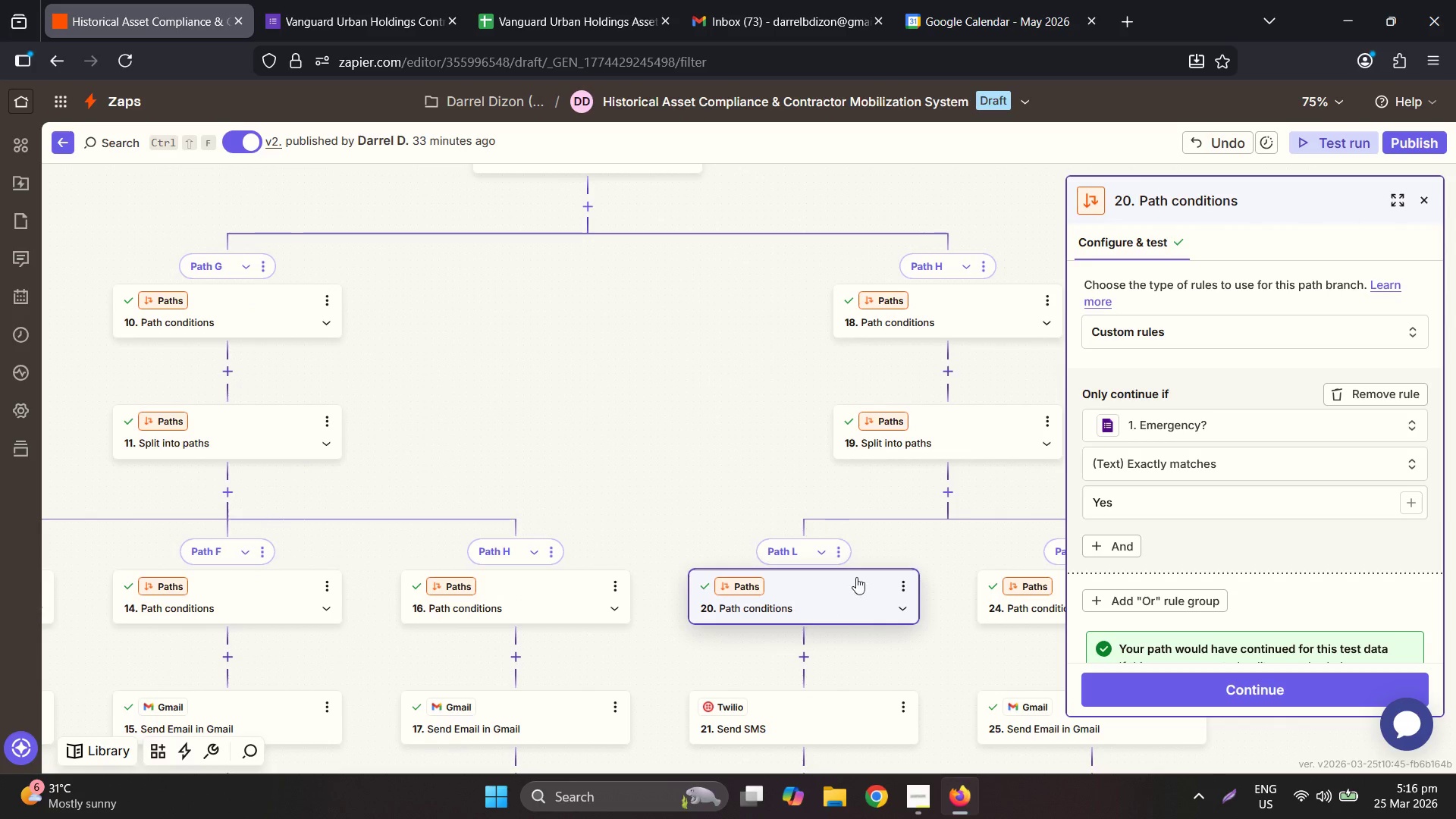 
wait(20.95)
 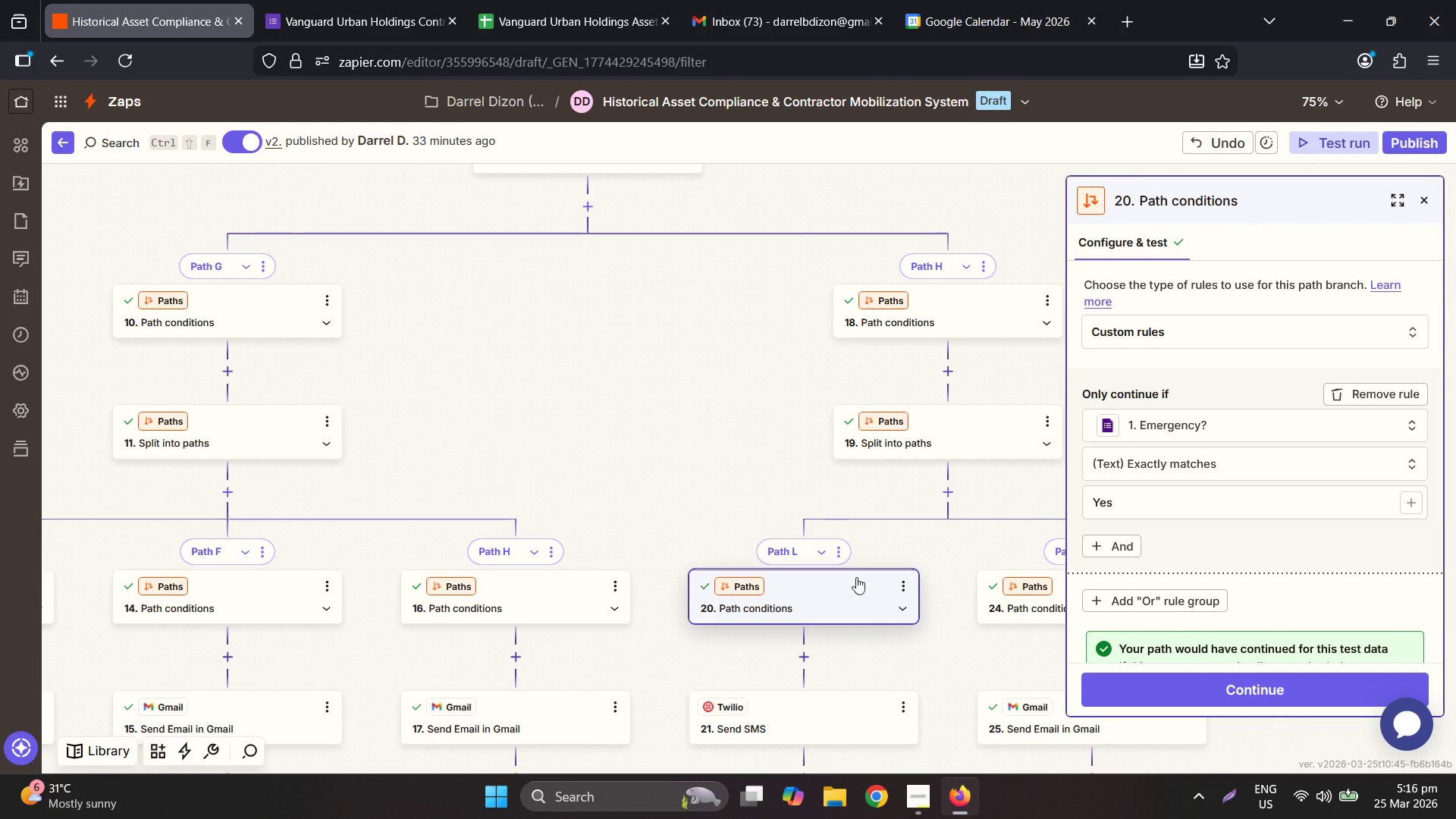 
scroll: coordinate [741, 393], scroll_direction: up, amount: 5.0
 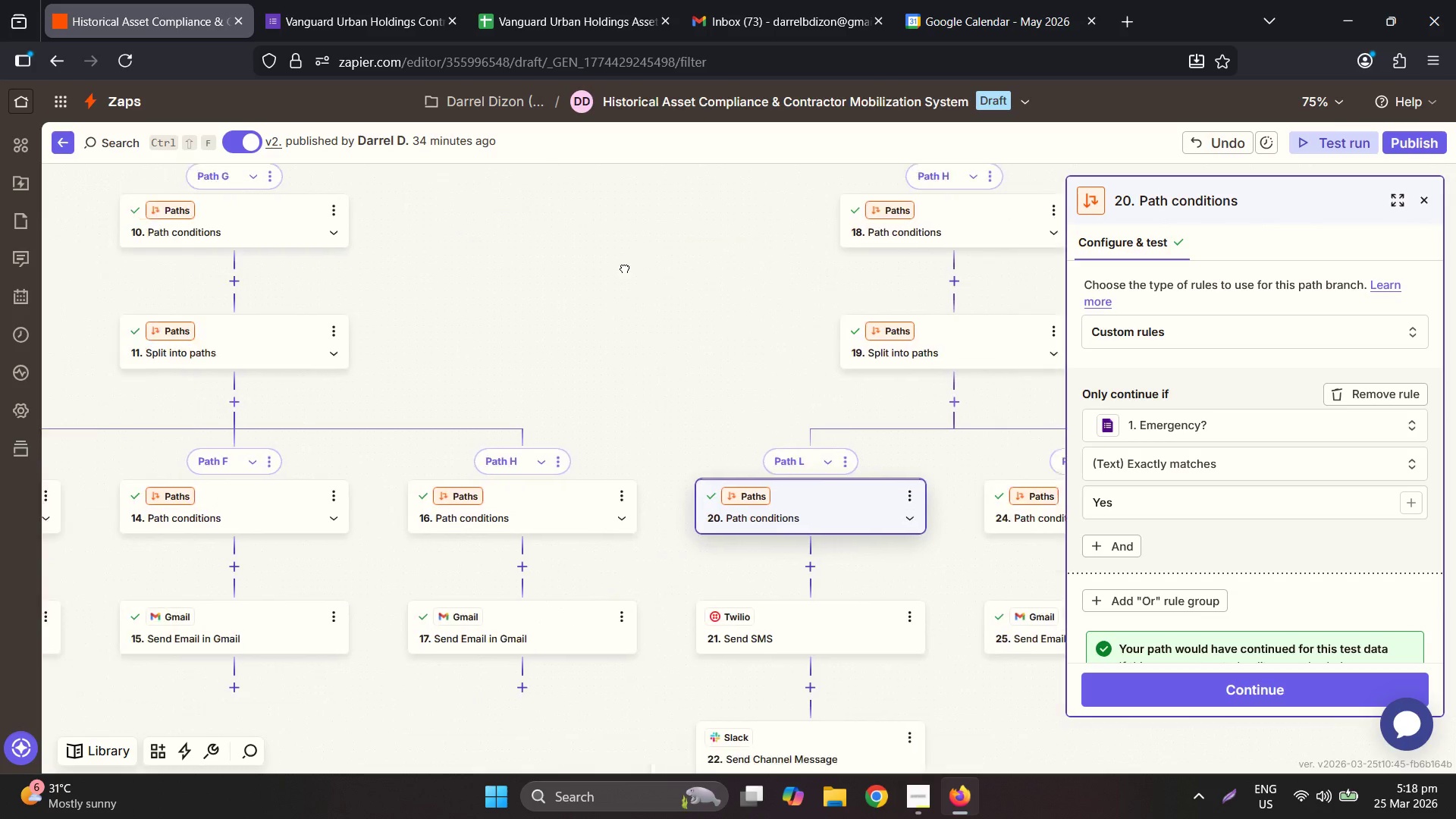 
wait(87.64)
 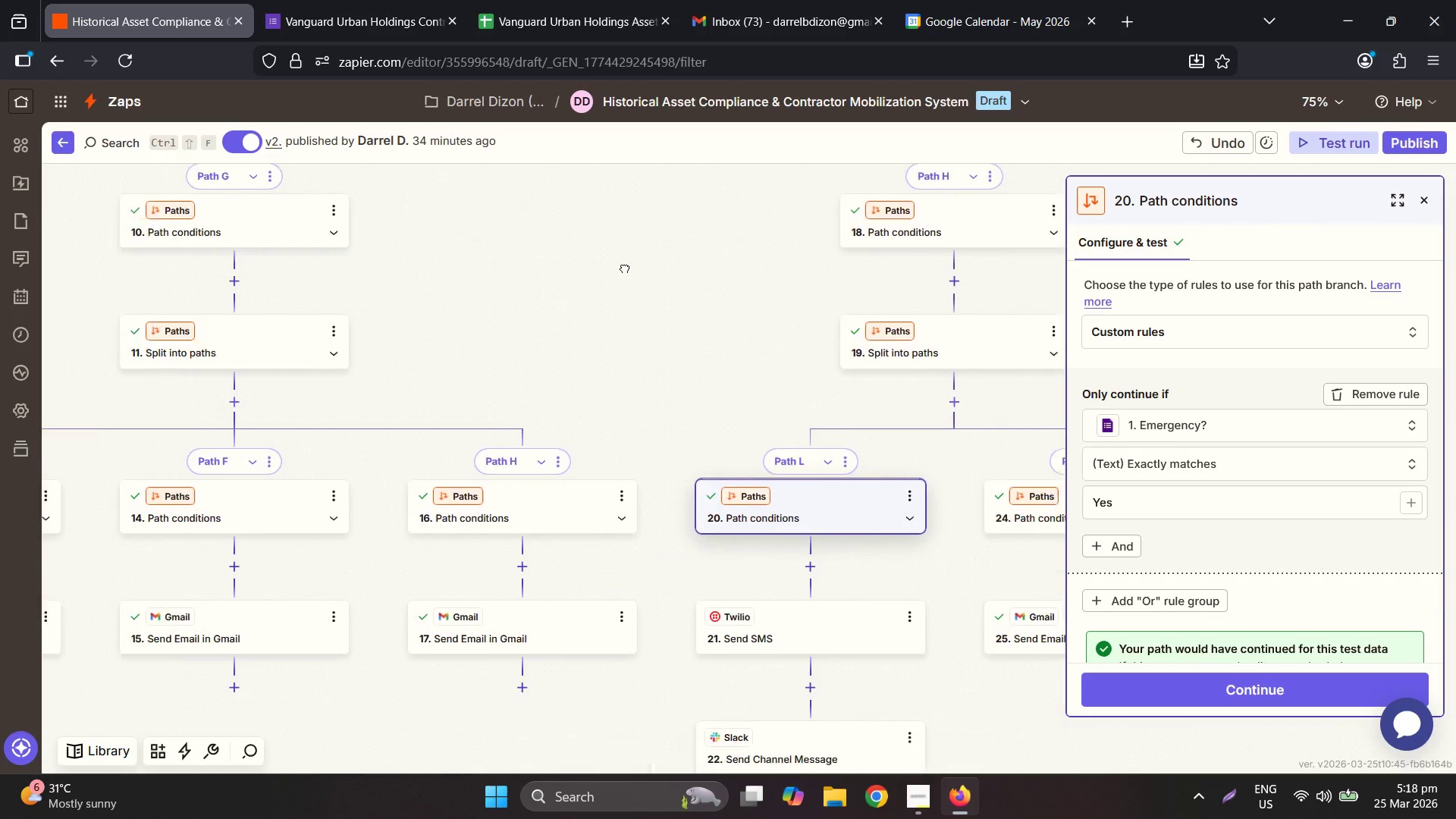 
left_click([838, 409])
 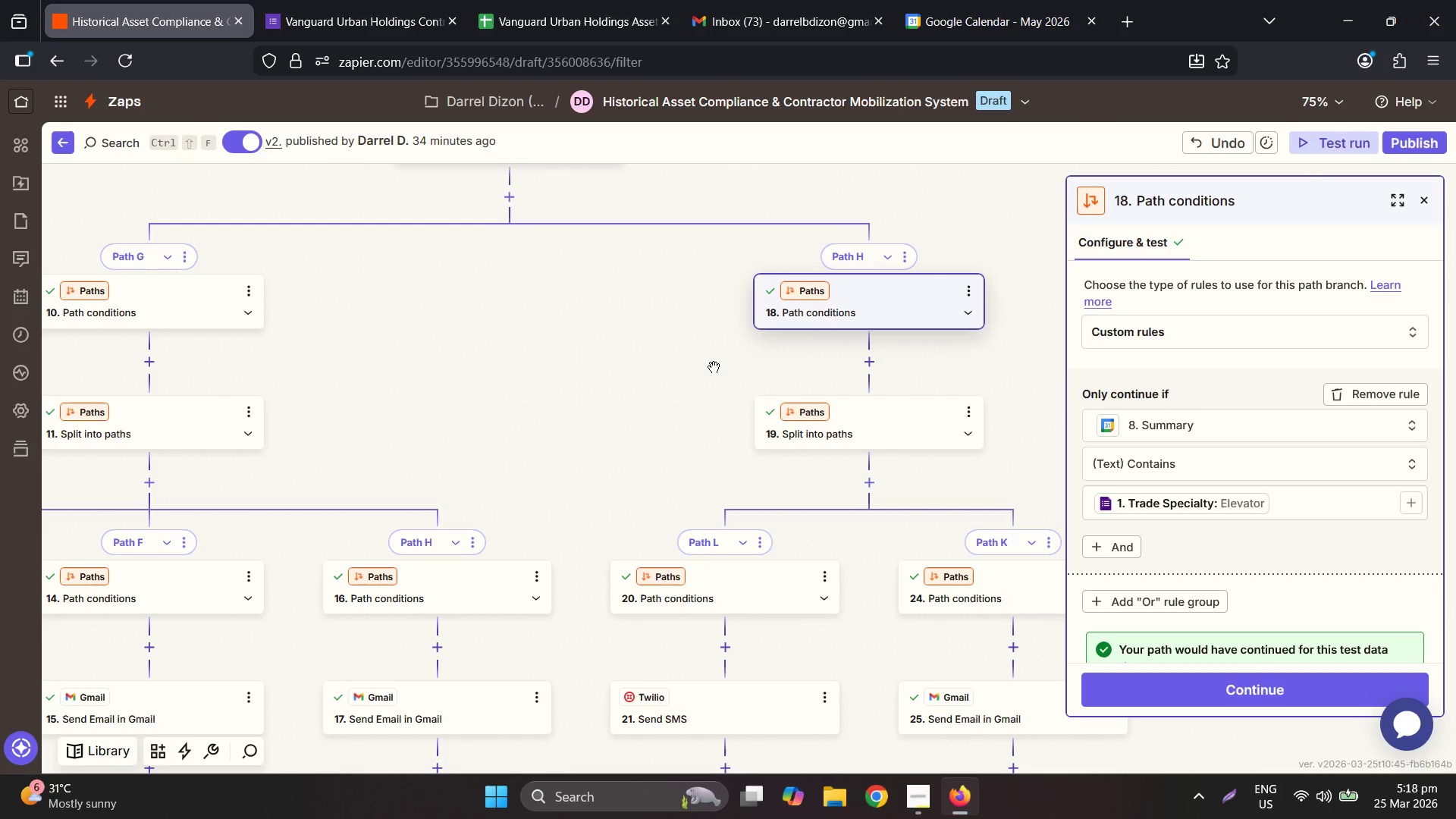 
wait(14.3)
 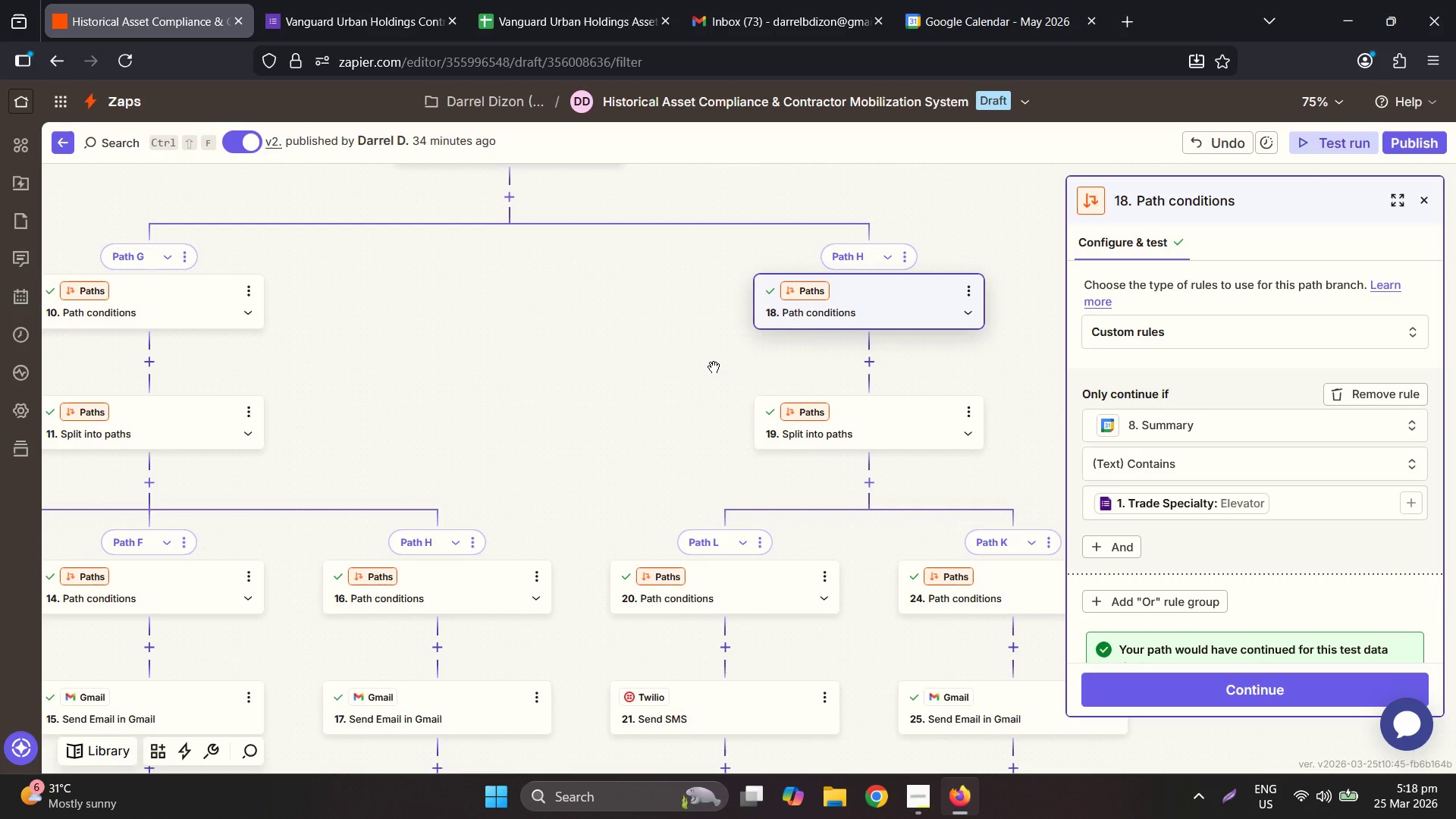 
mouse_move([399, 335])
 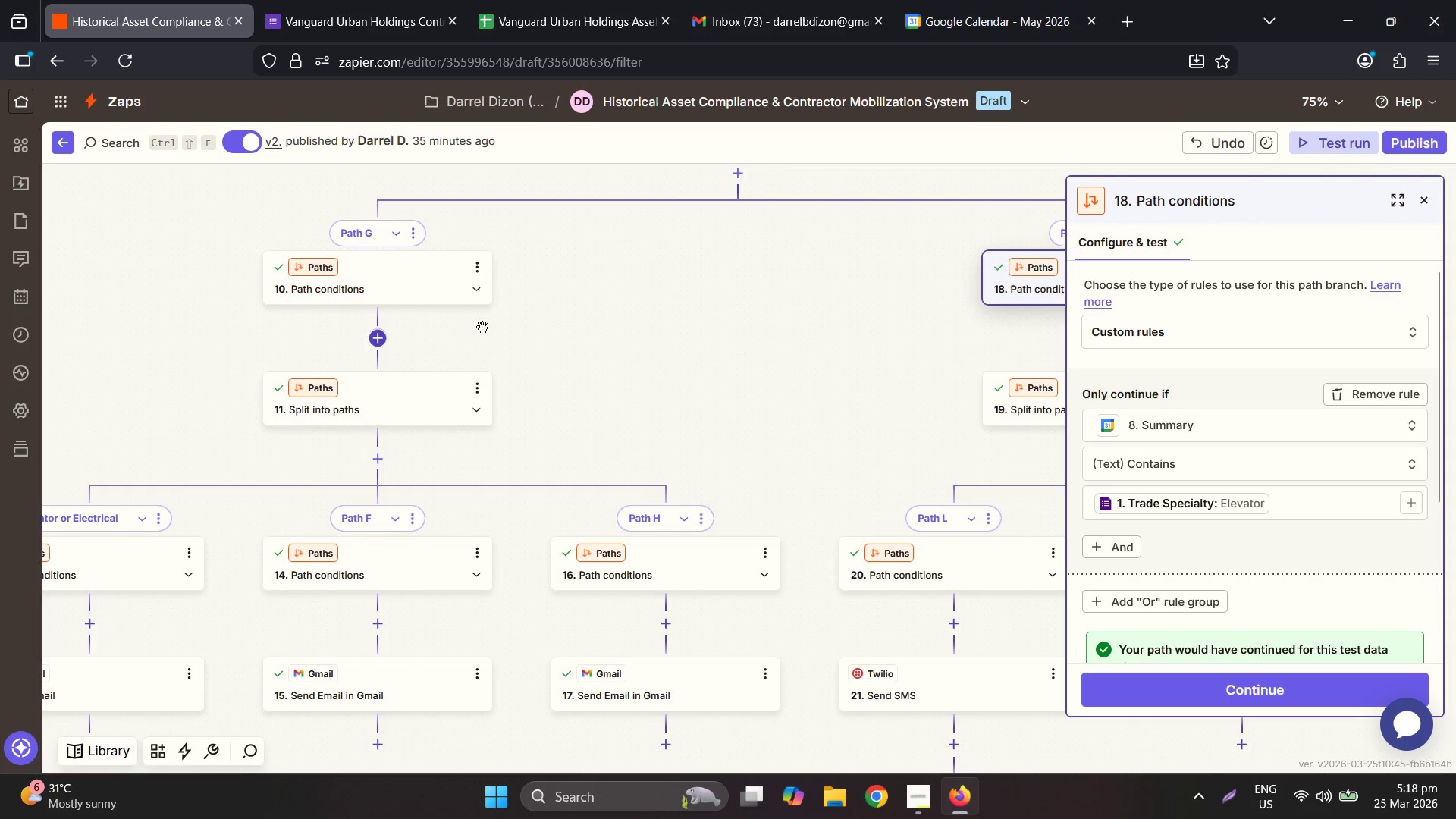 
left_click([375, 336])
 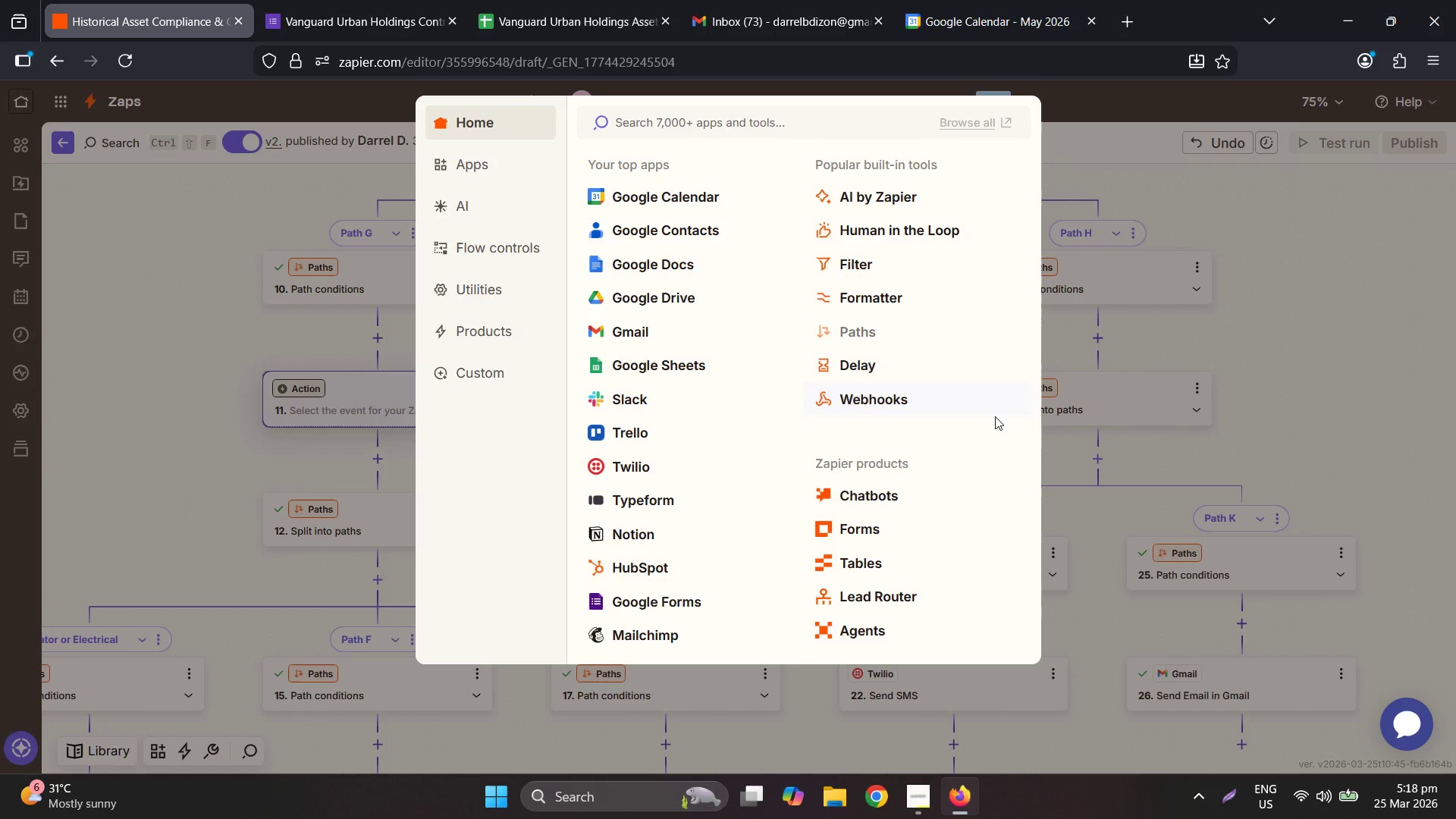 
left_click([909, 333])
 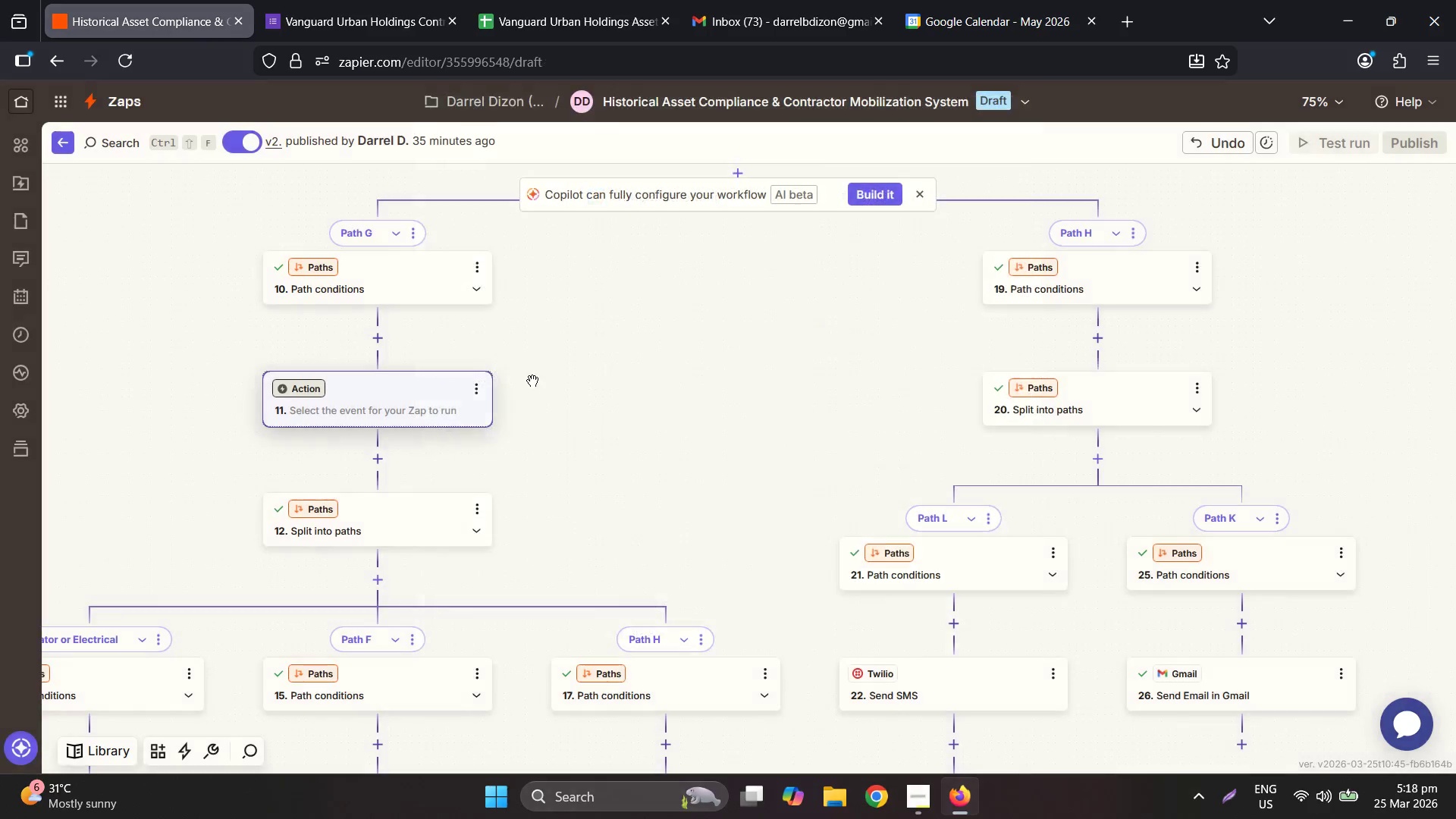 
left_click([469, 386])
 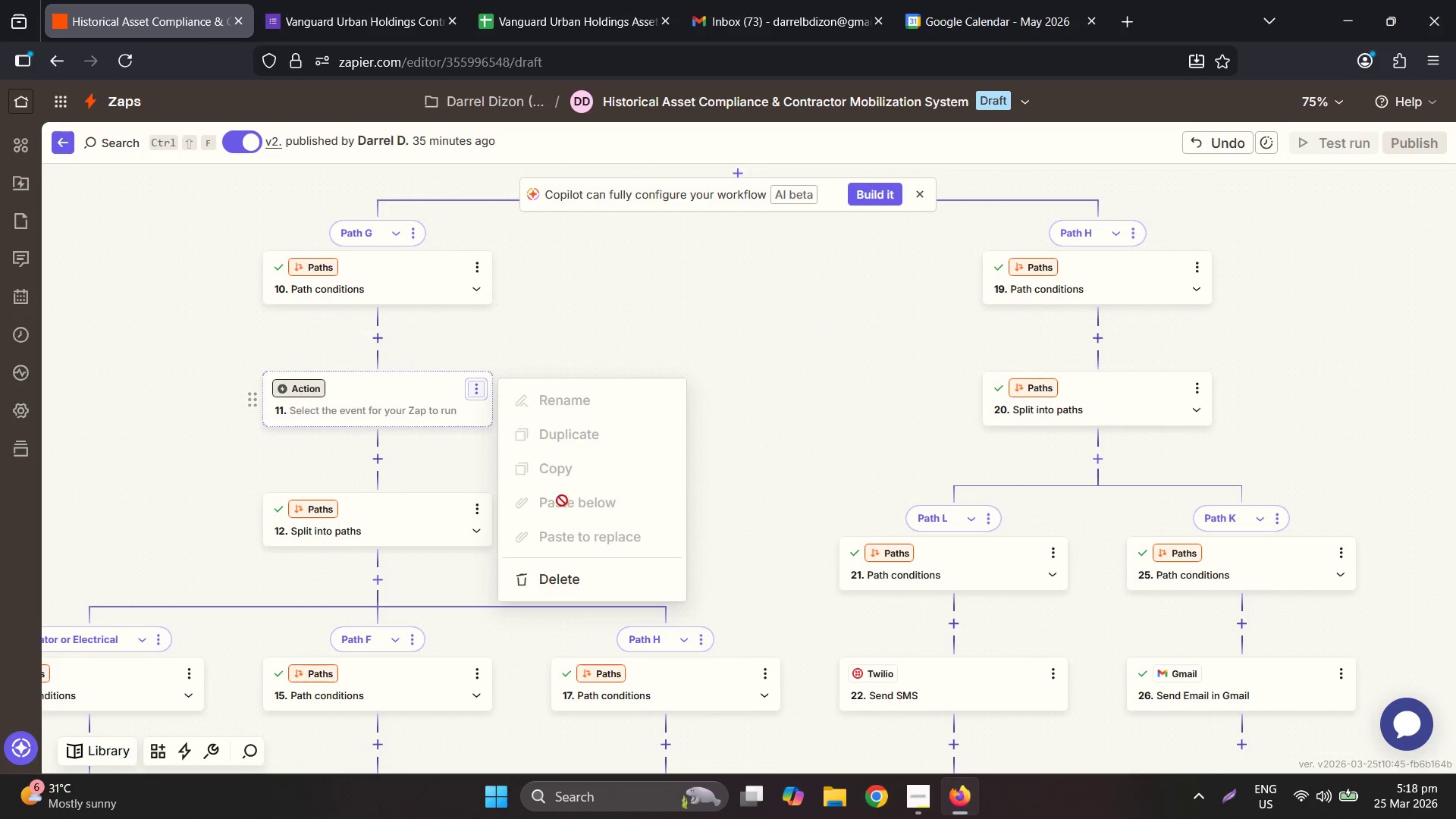 
left_click([573, 575])
 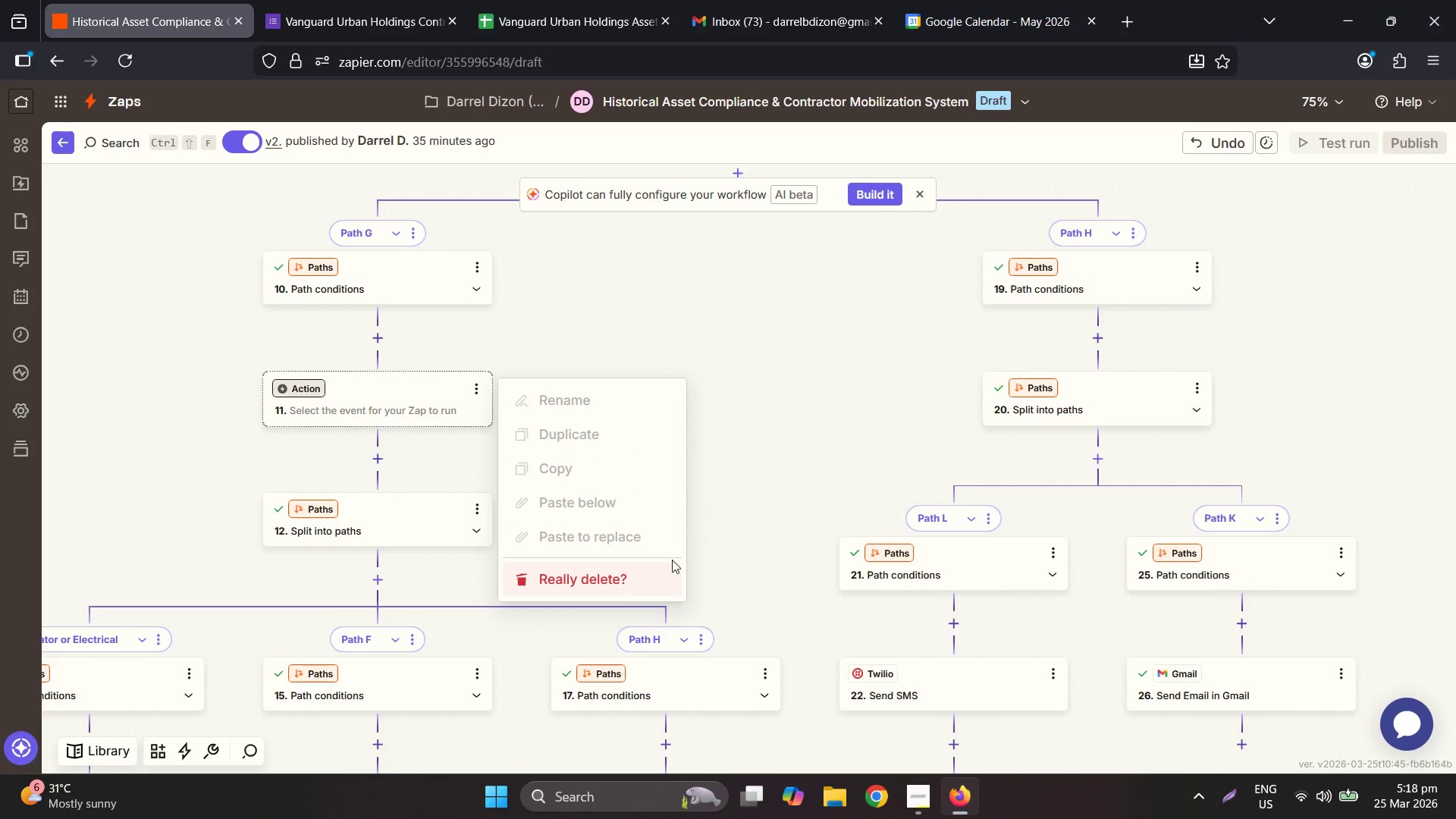 
left_click([649, 578])
 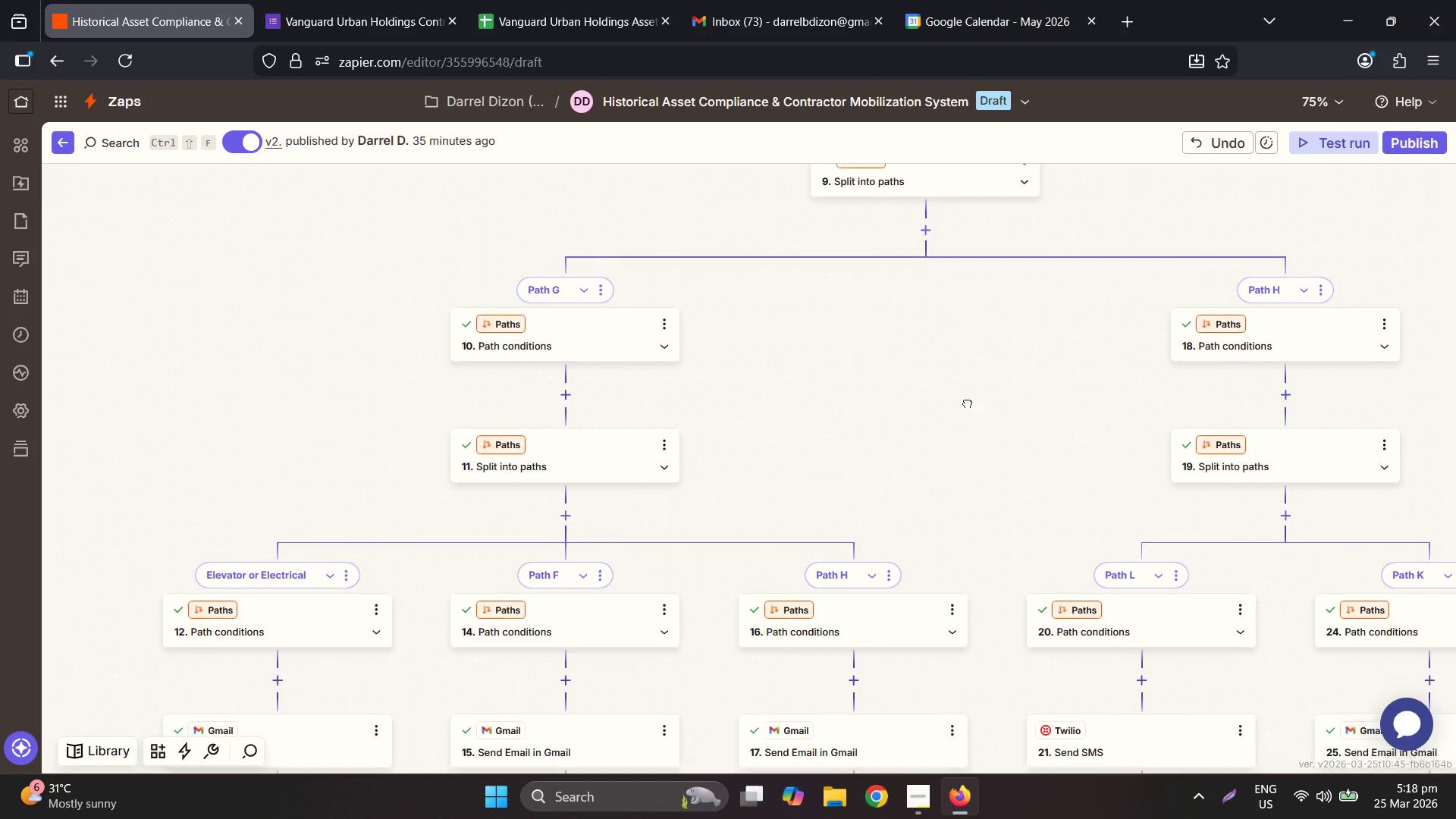 
wait(10.75)
 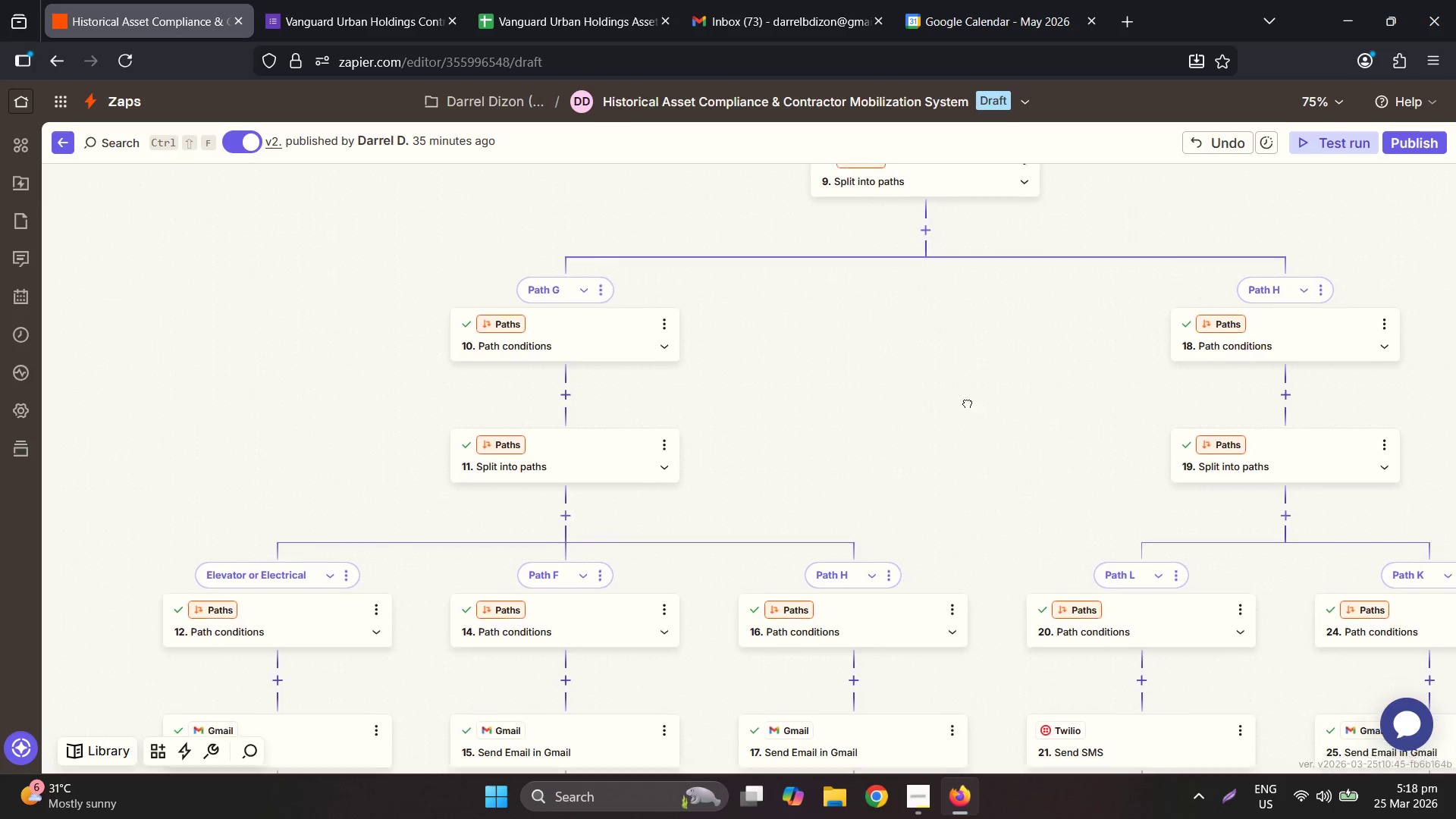 
mouse_move([941, 496])
 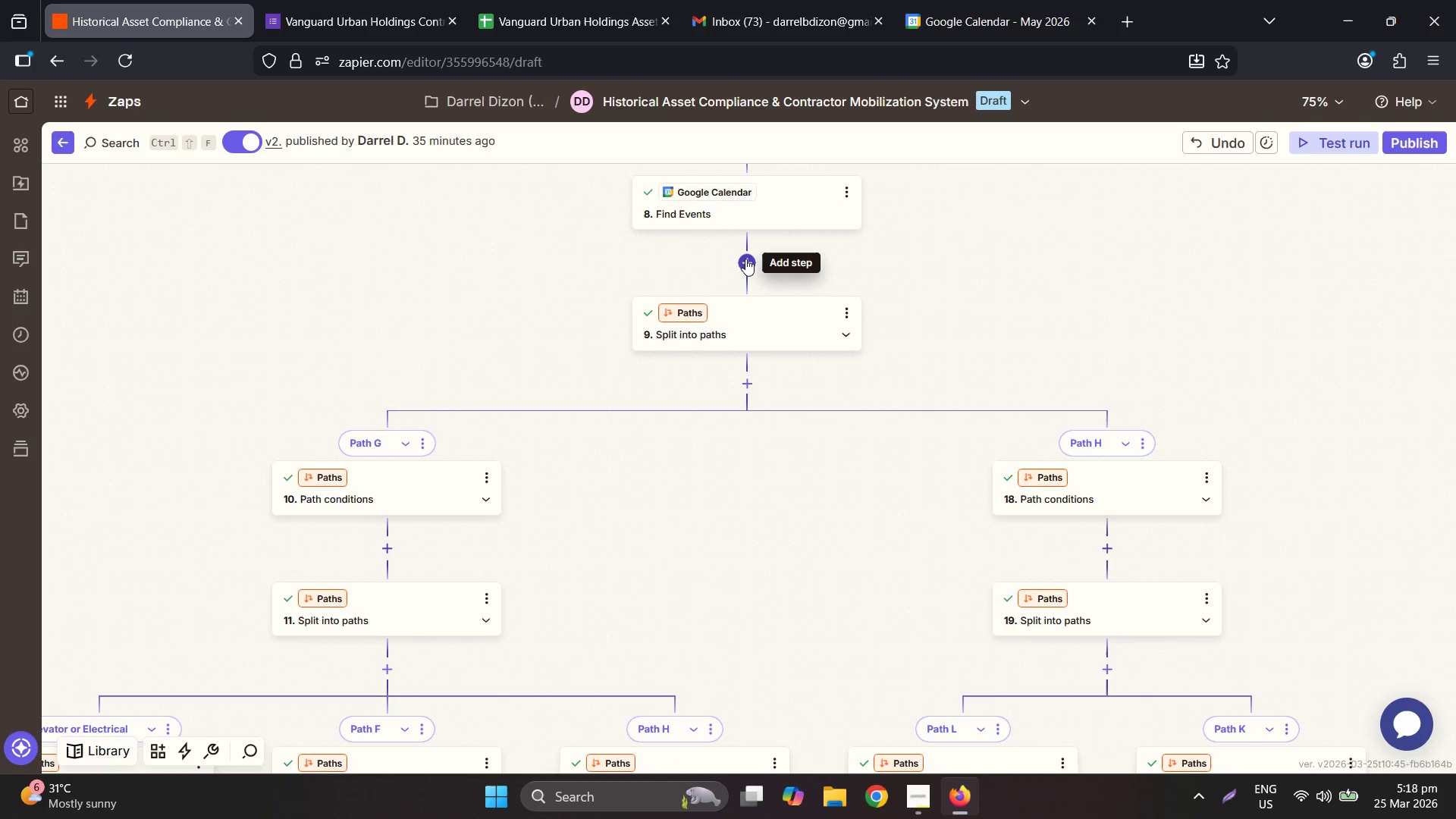 
left_click([745, 258])
 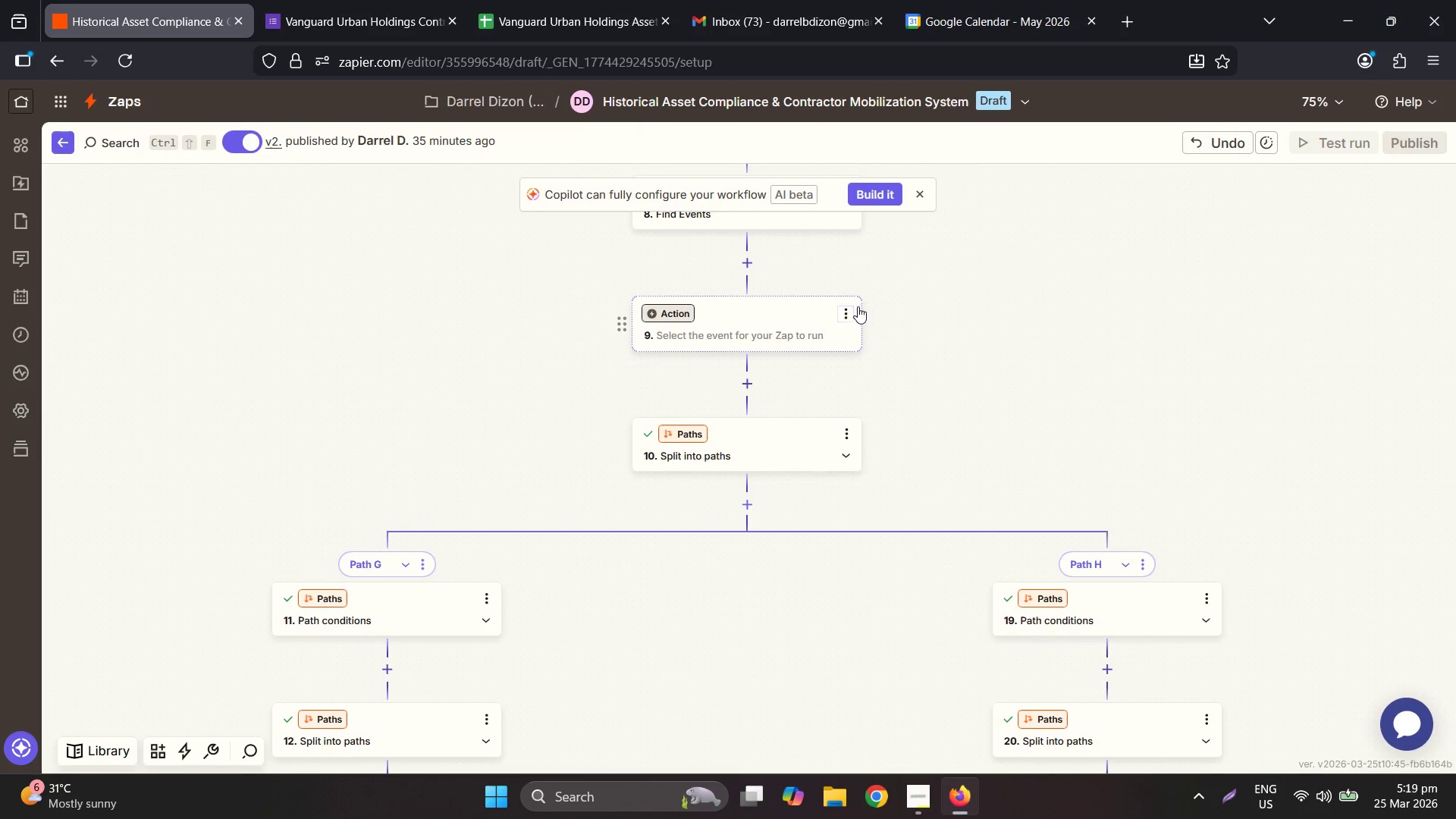 
wait(6.66)
 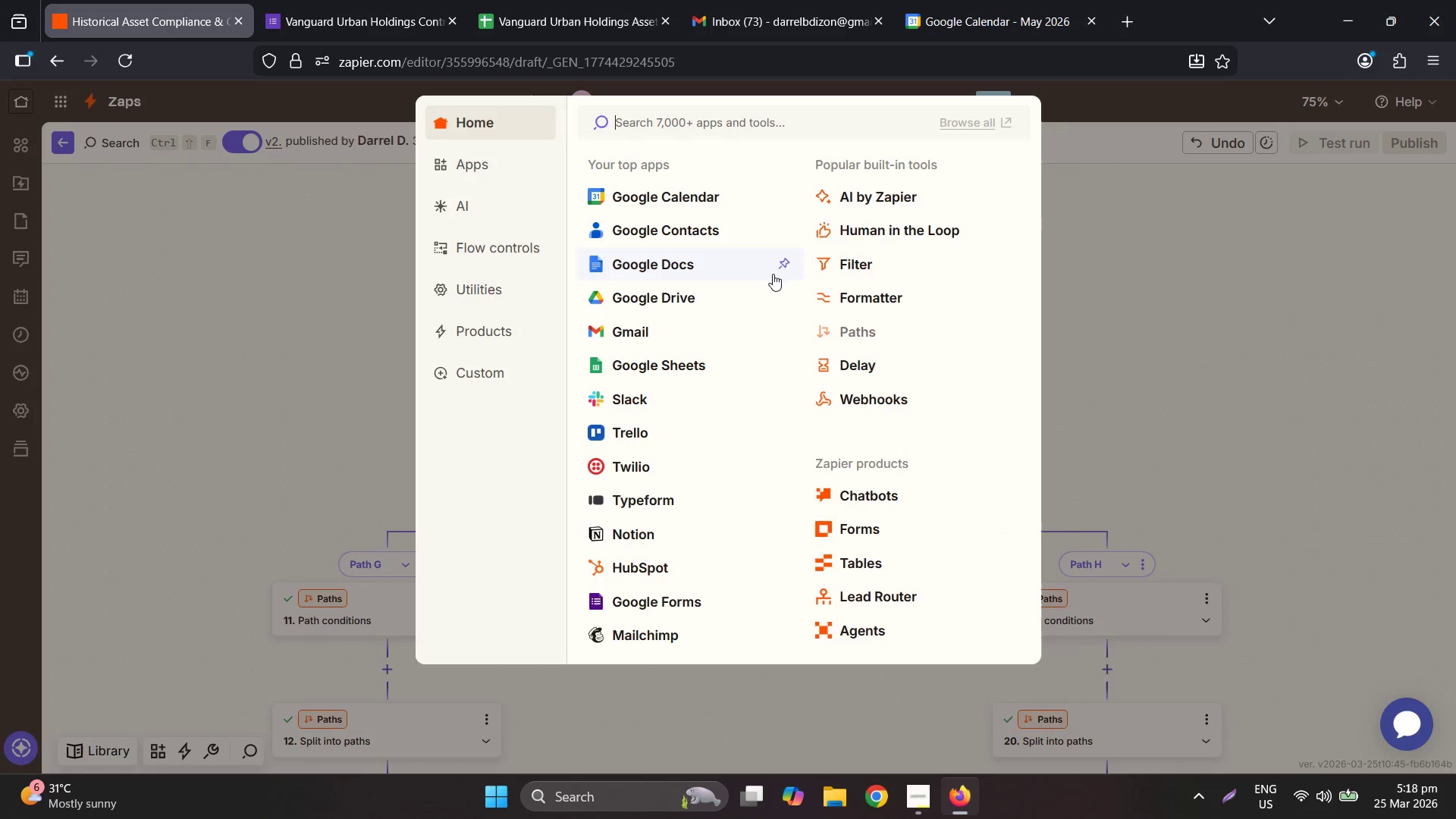 
left_click([849, 318])
 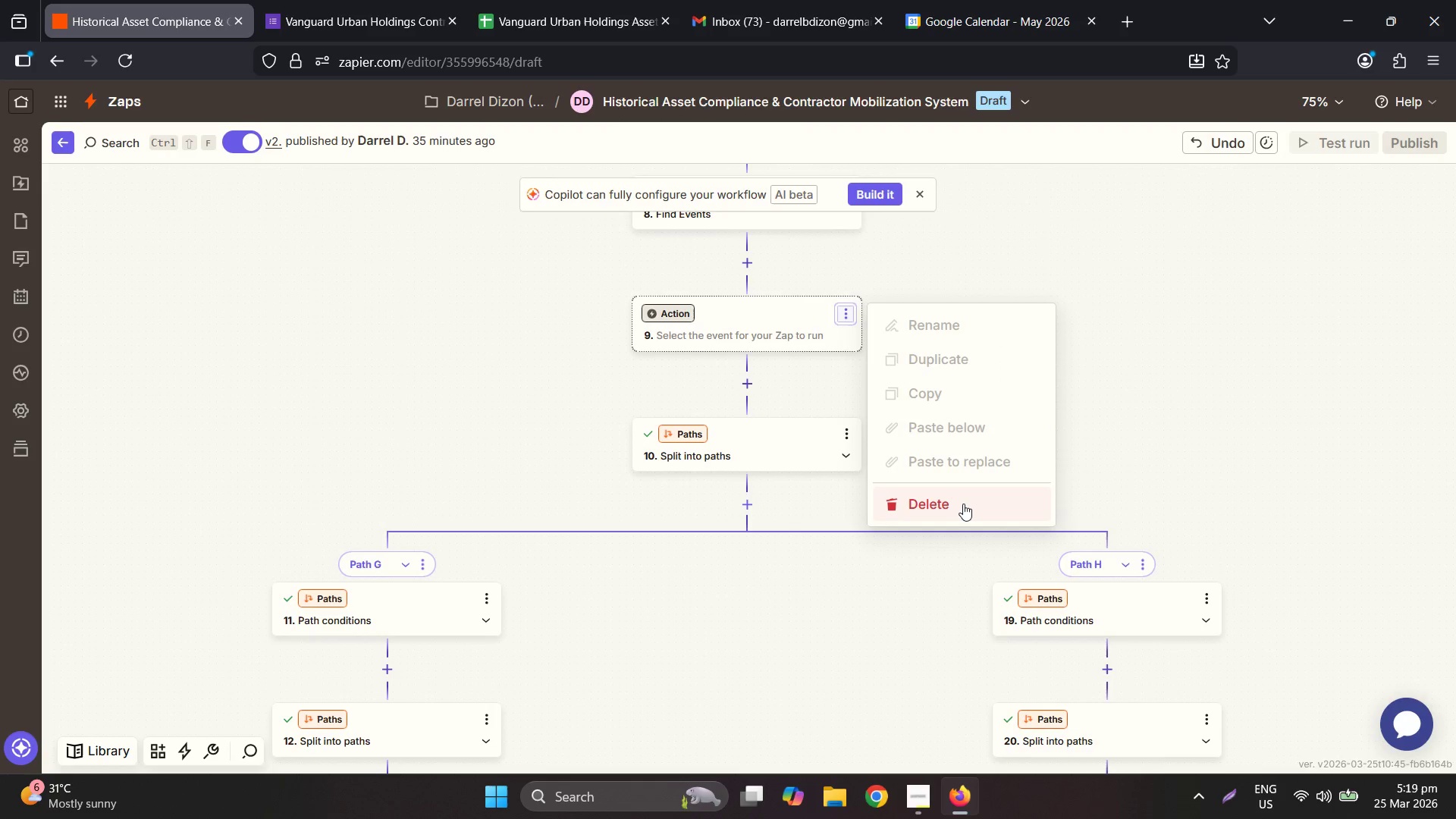 
double_click([963, 504])
 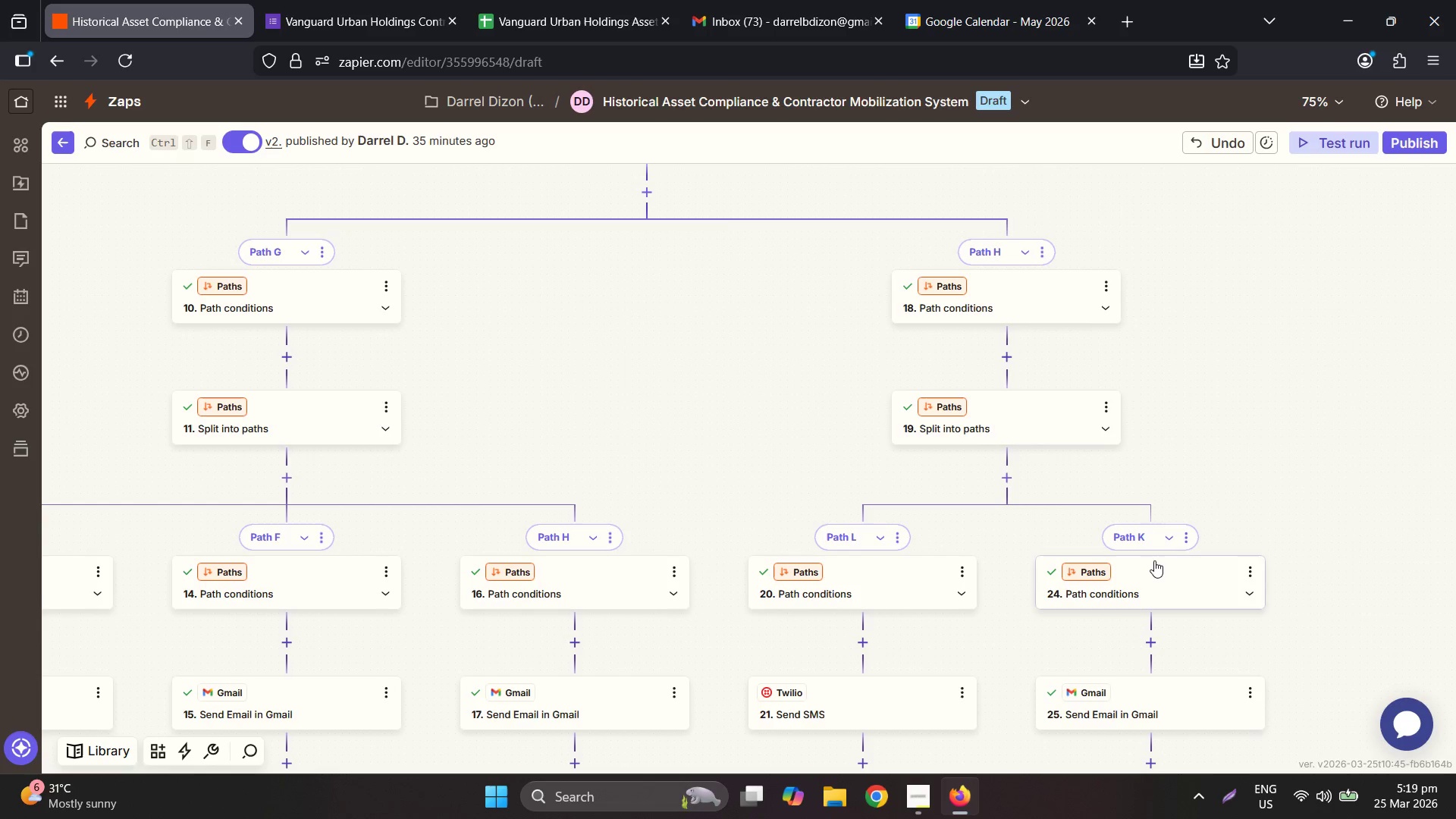 
wait(12.23)
 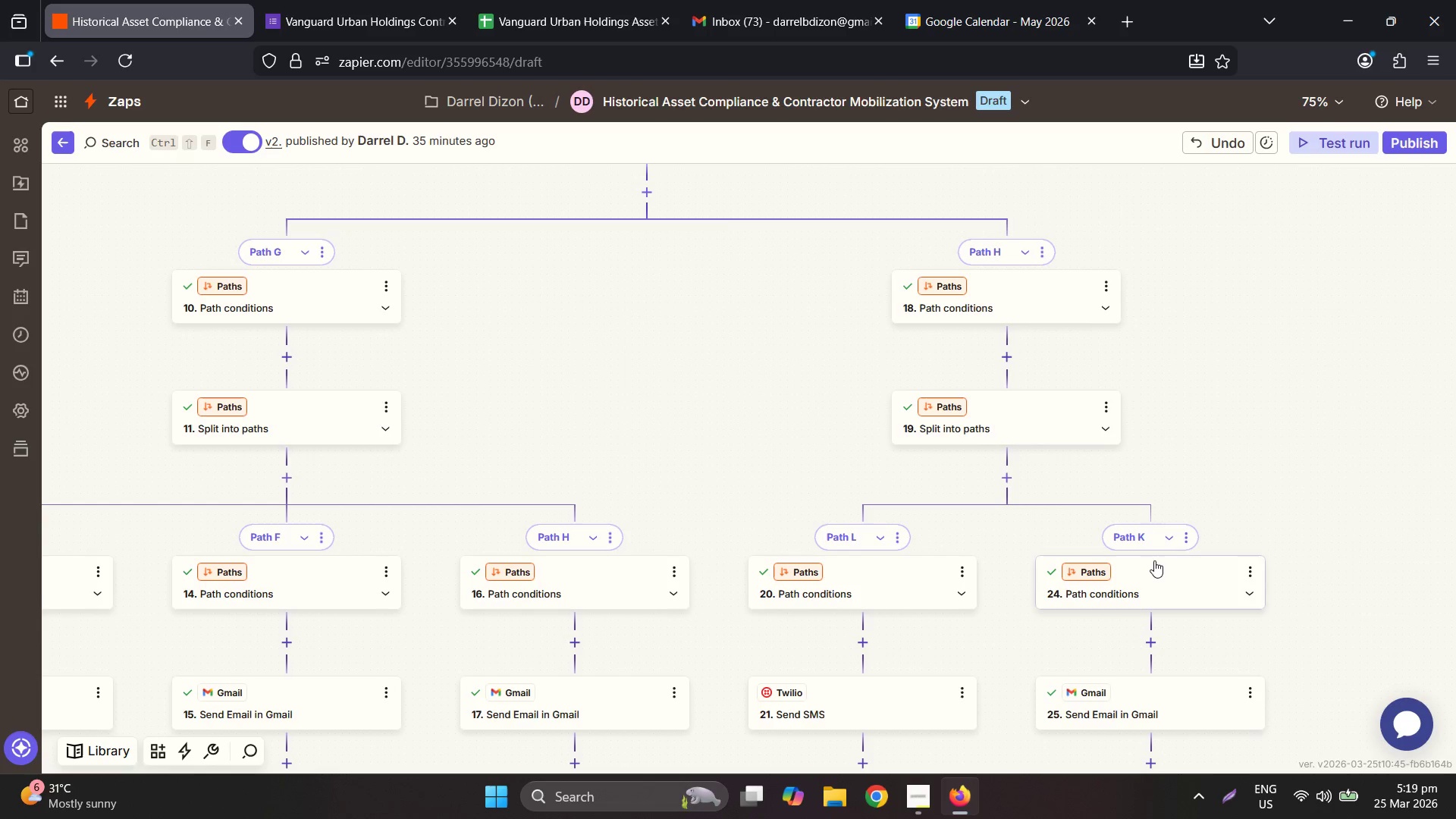 
left_click([613, 268])
 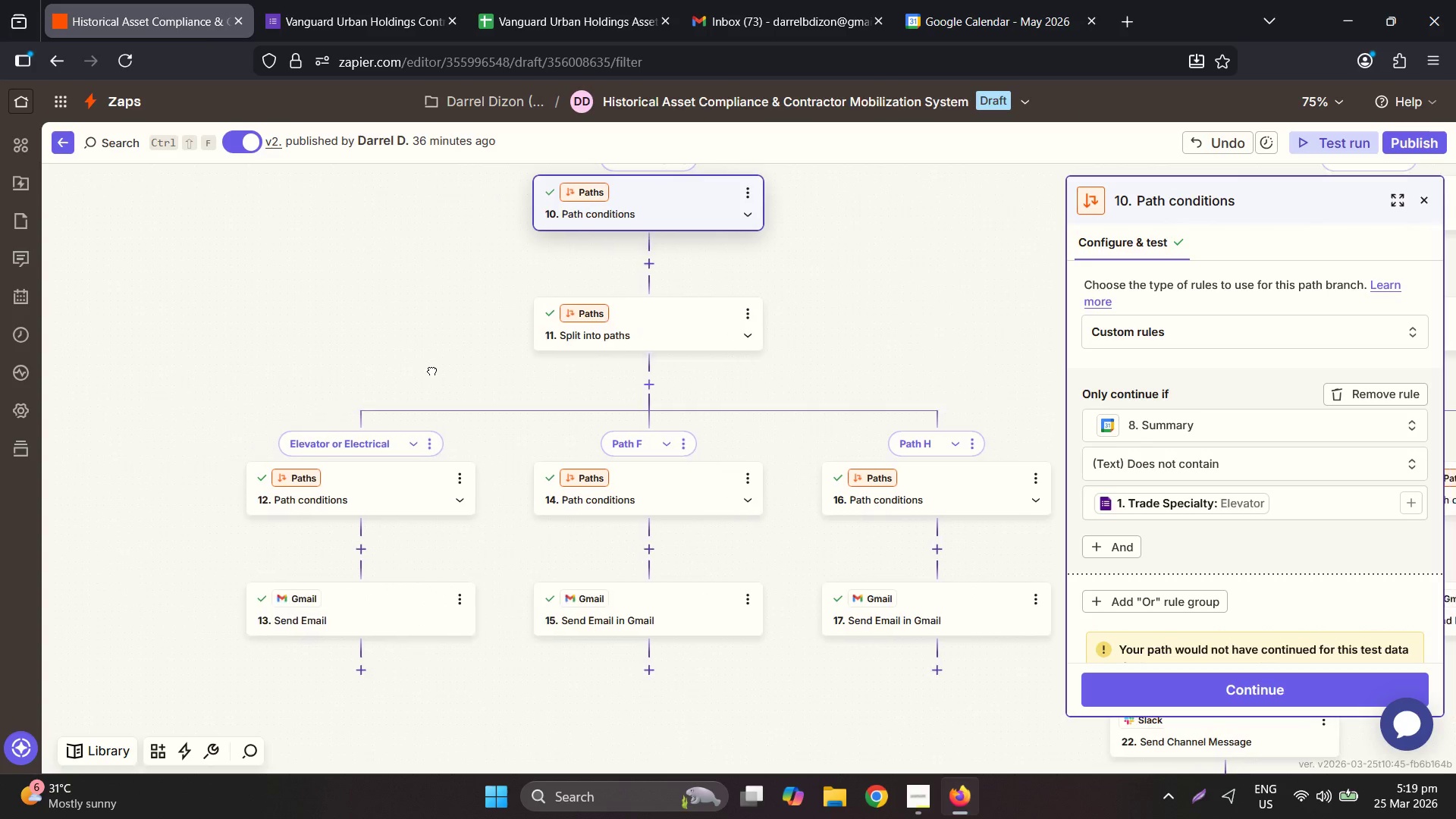 
wait(24.67)
 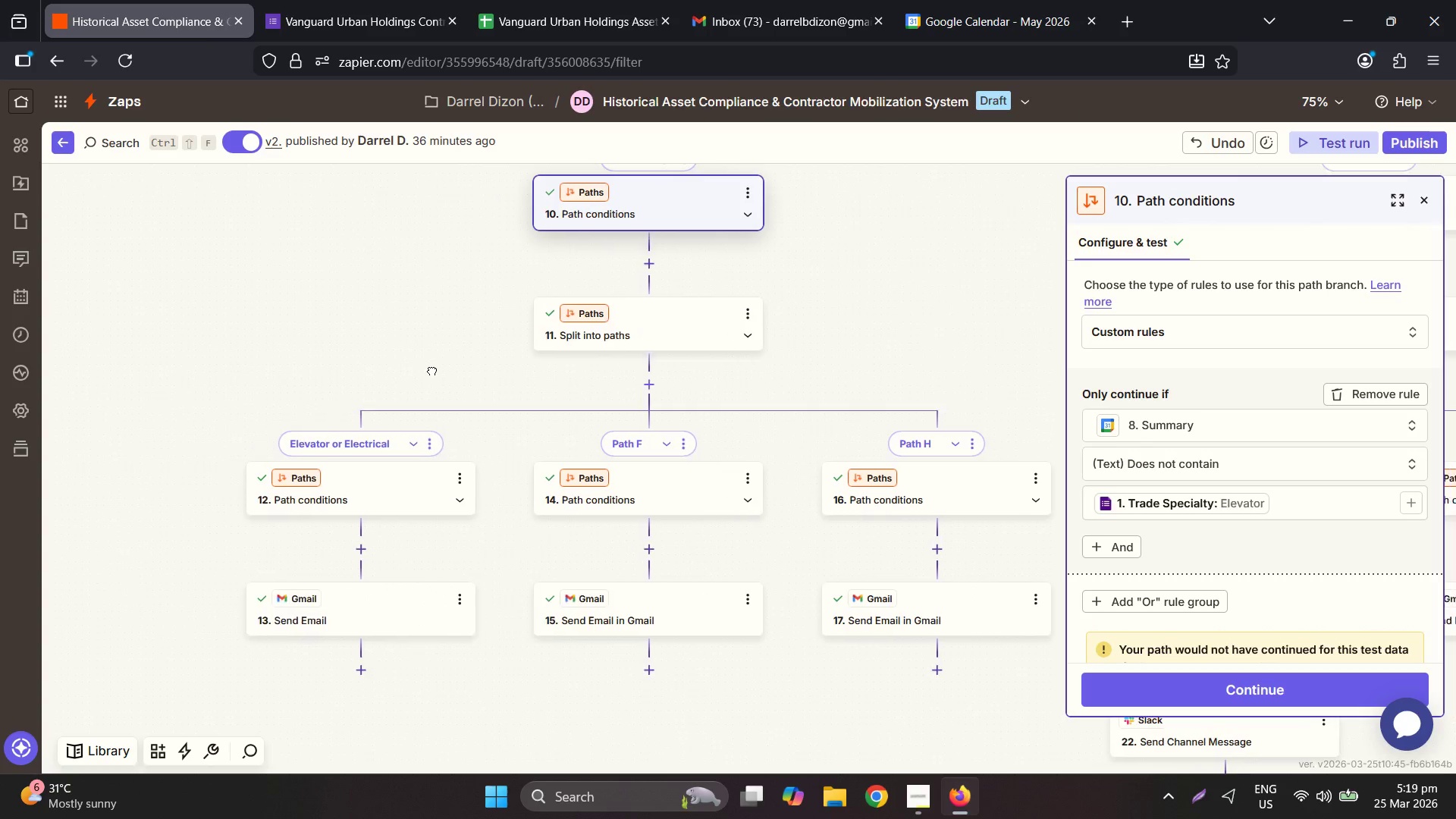 
mouse_move([411, 363])
 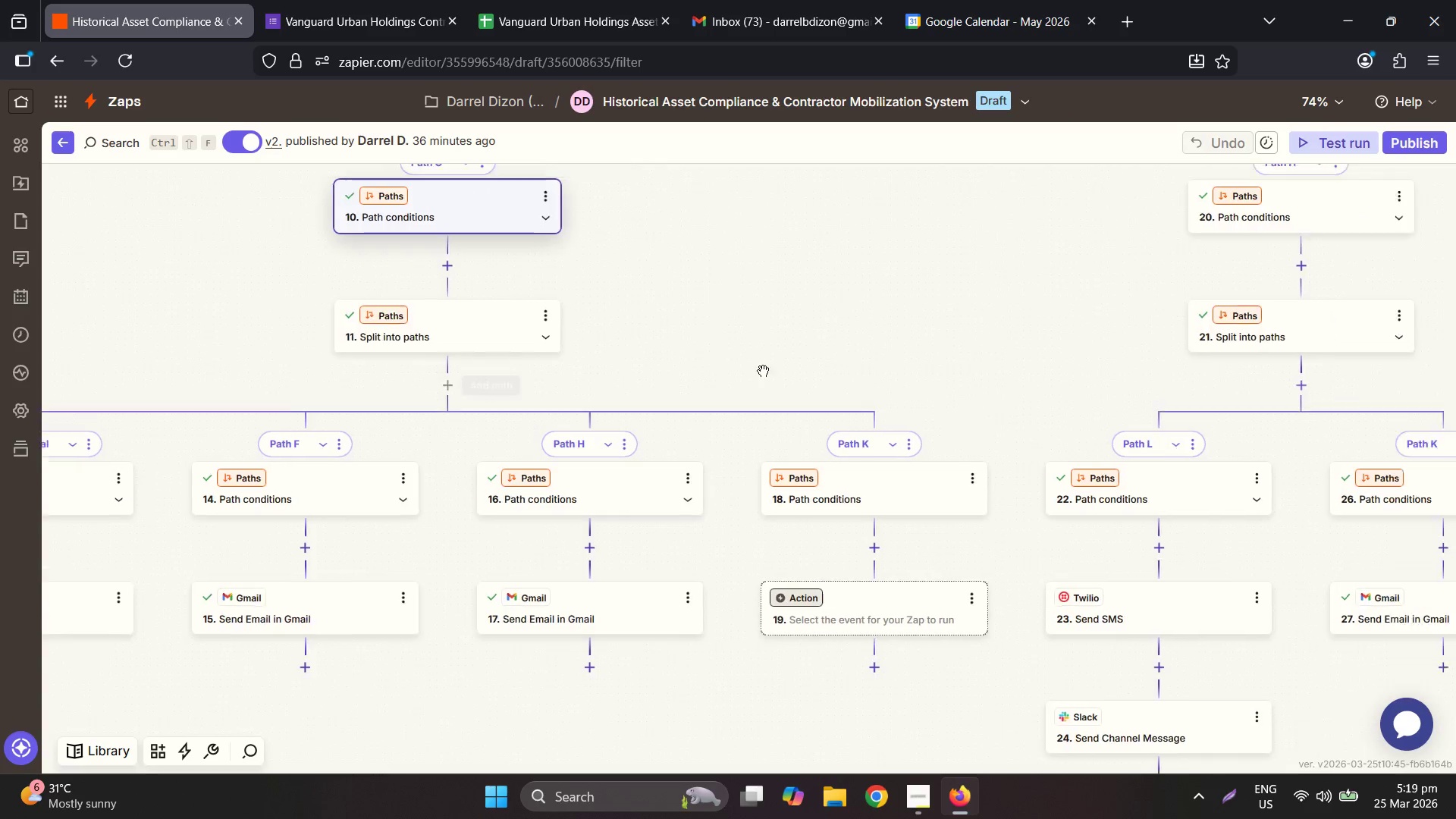 
mouse_move([815, 391])
 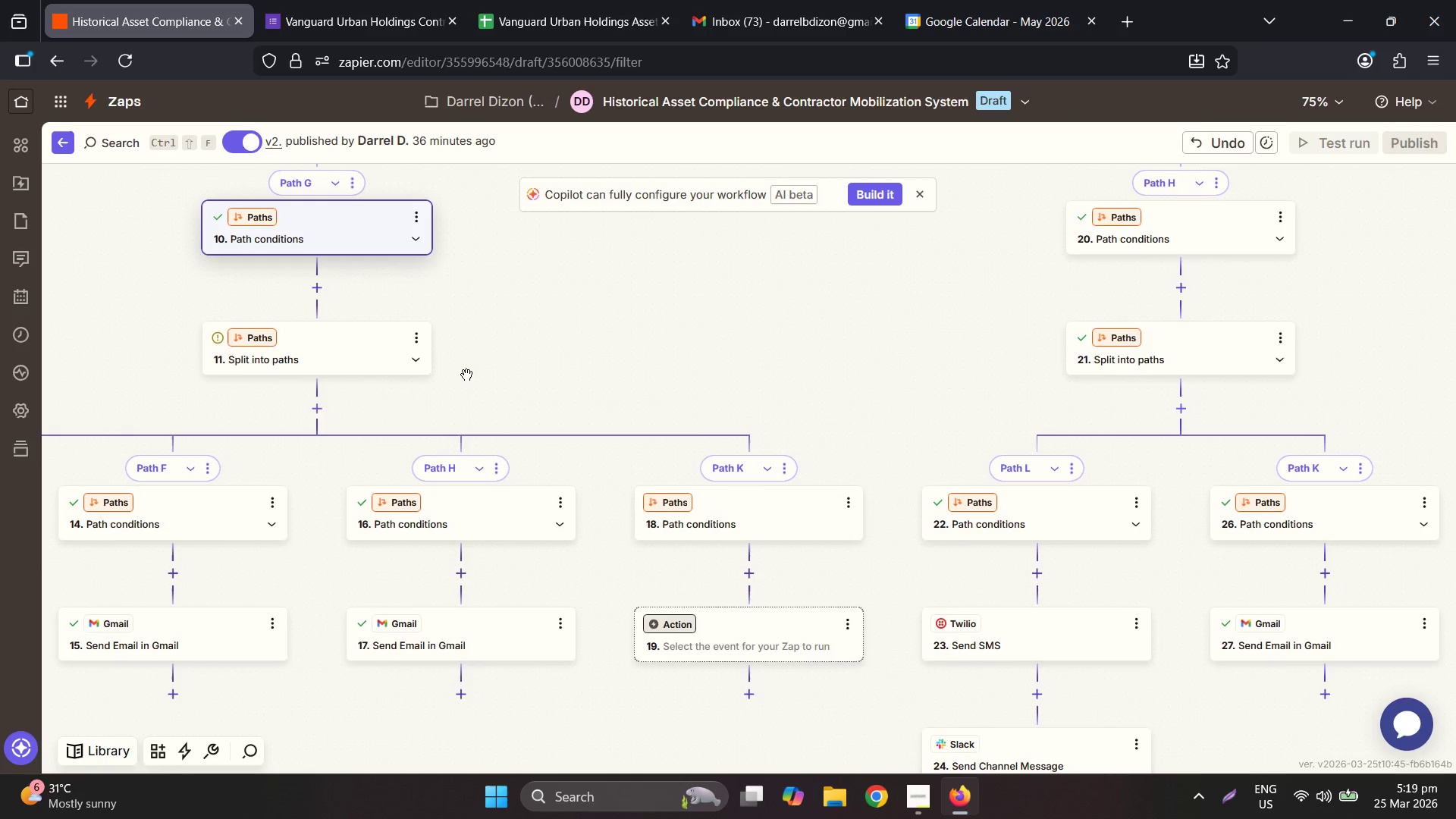 
left_click([303, 429])
 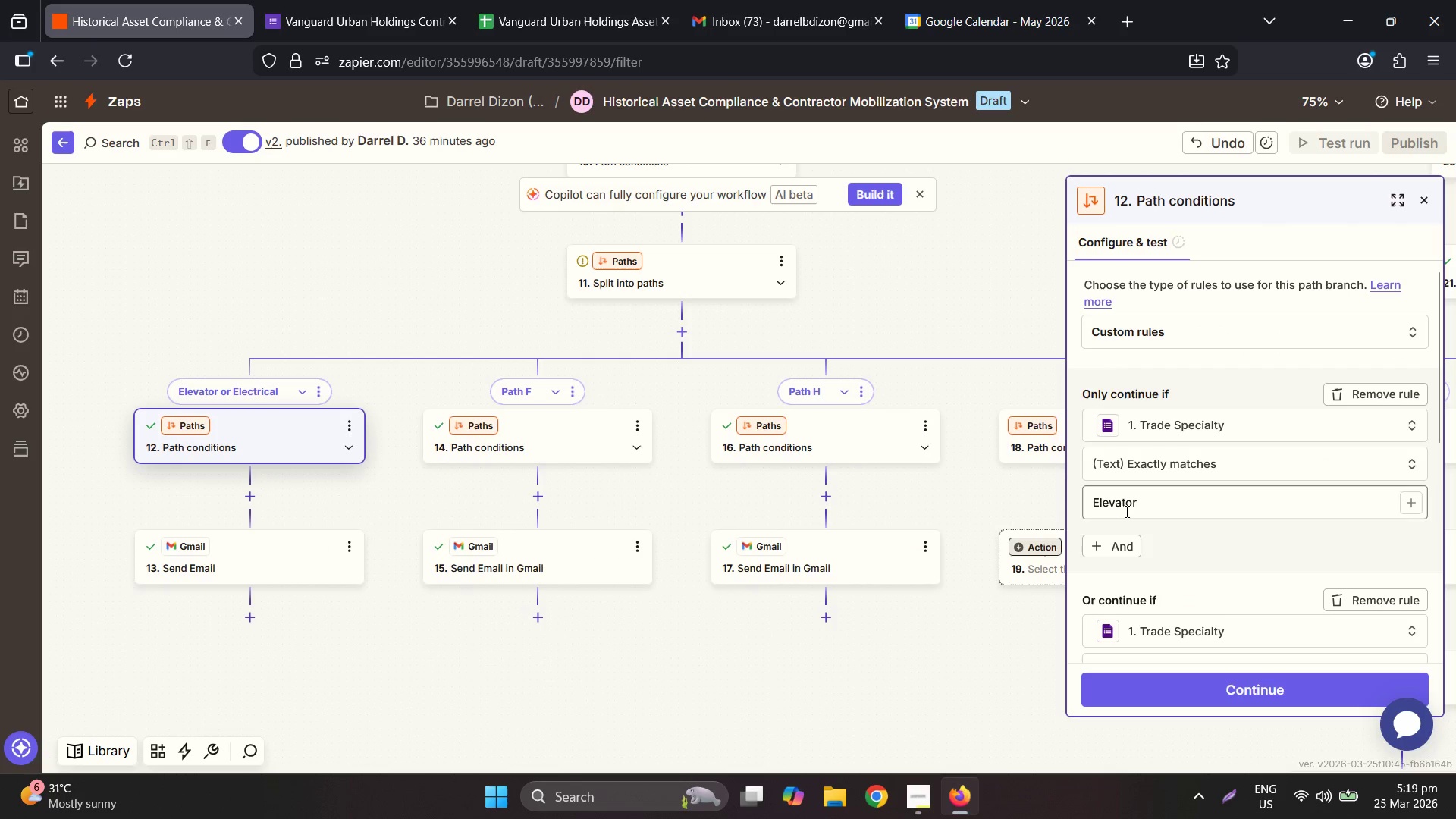 
mouse_move([1134, 571])
 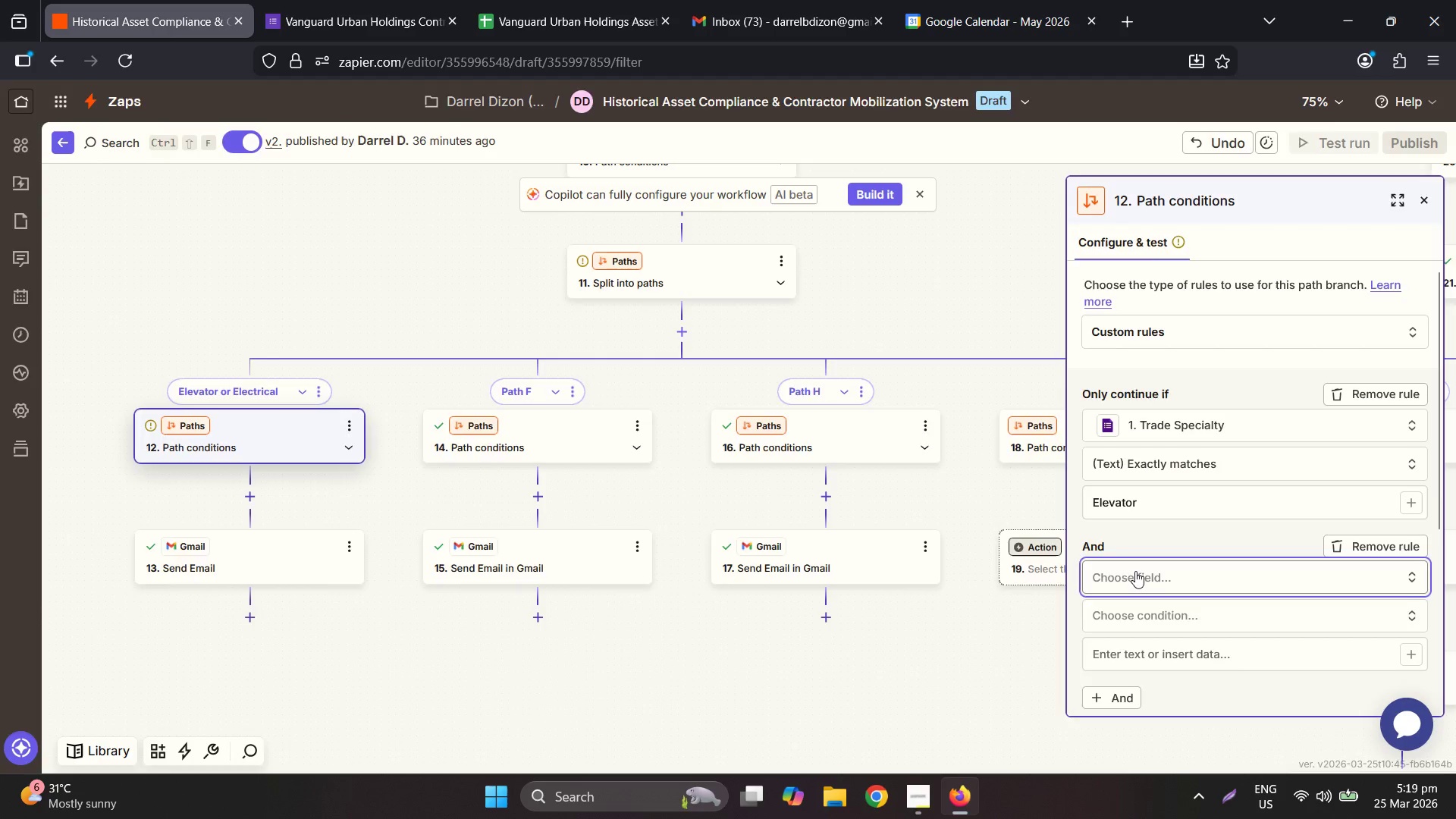 
left_click([1135, 571])
 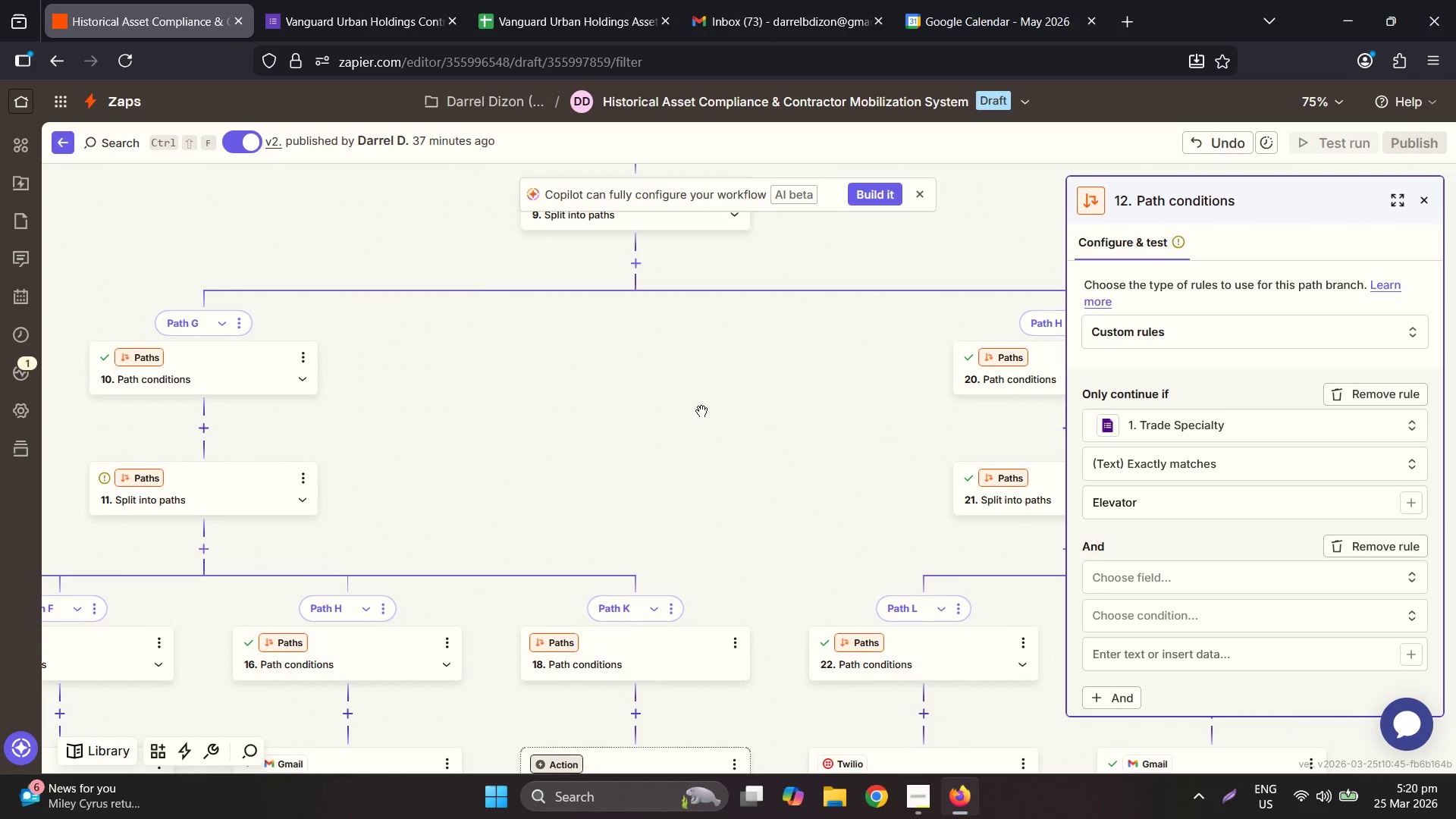 
wait(65.36)
 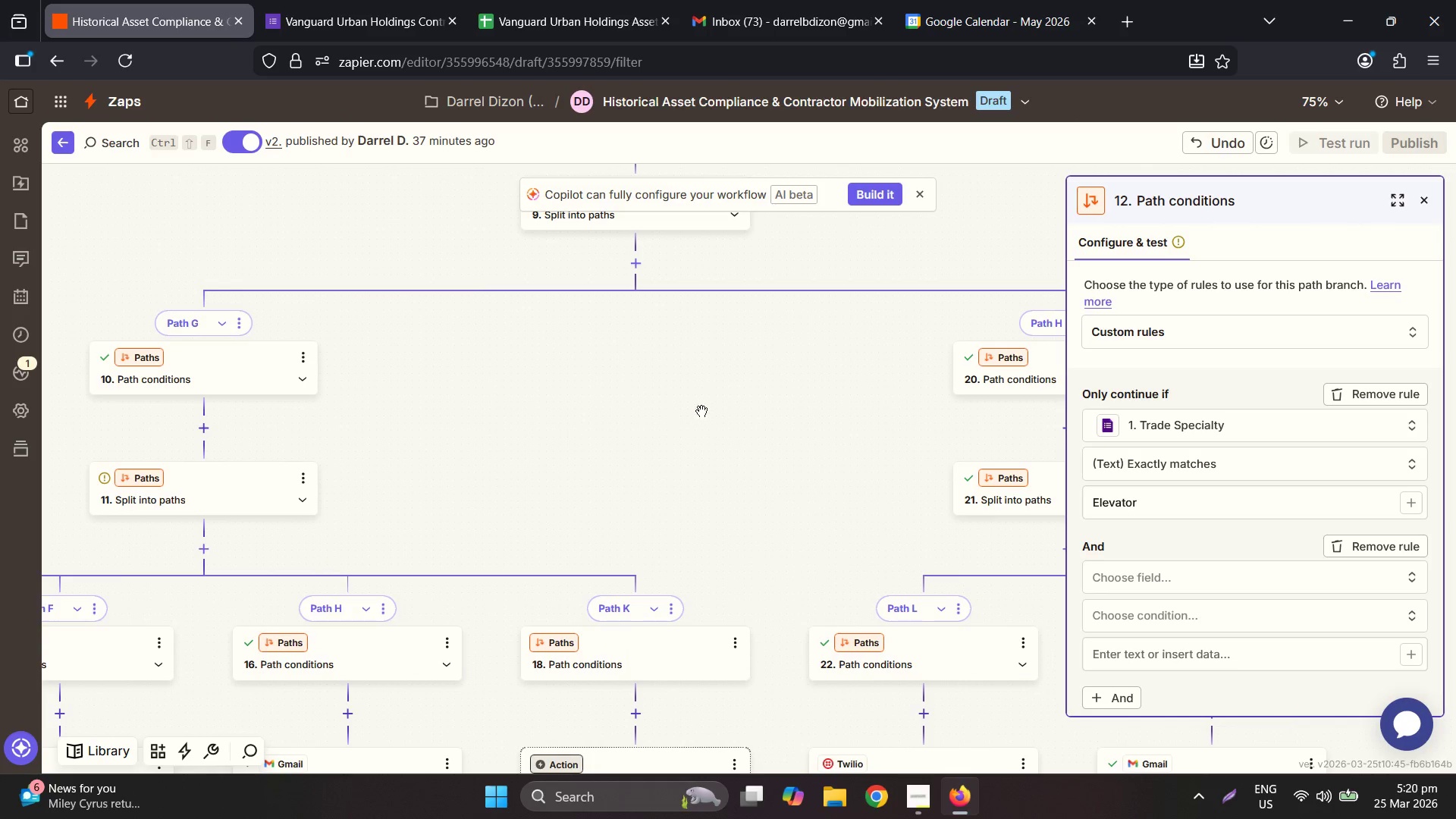 
left_click([666, 243])
 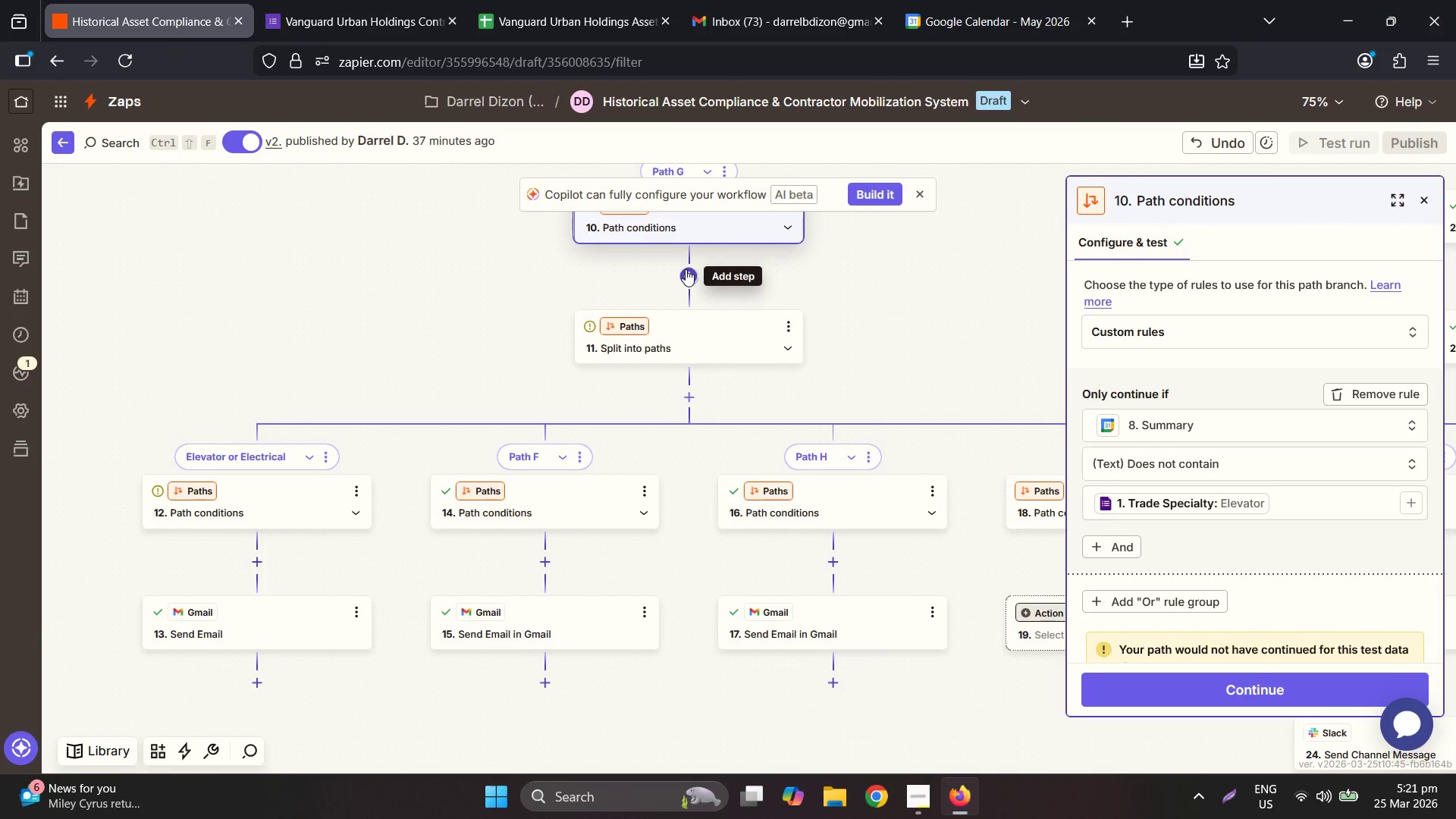 
wait(6.0)
 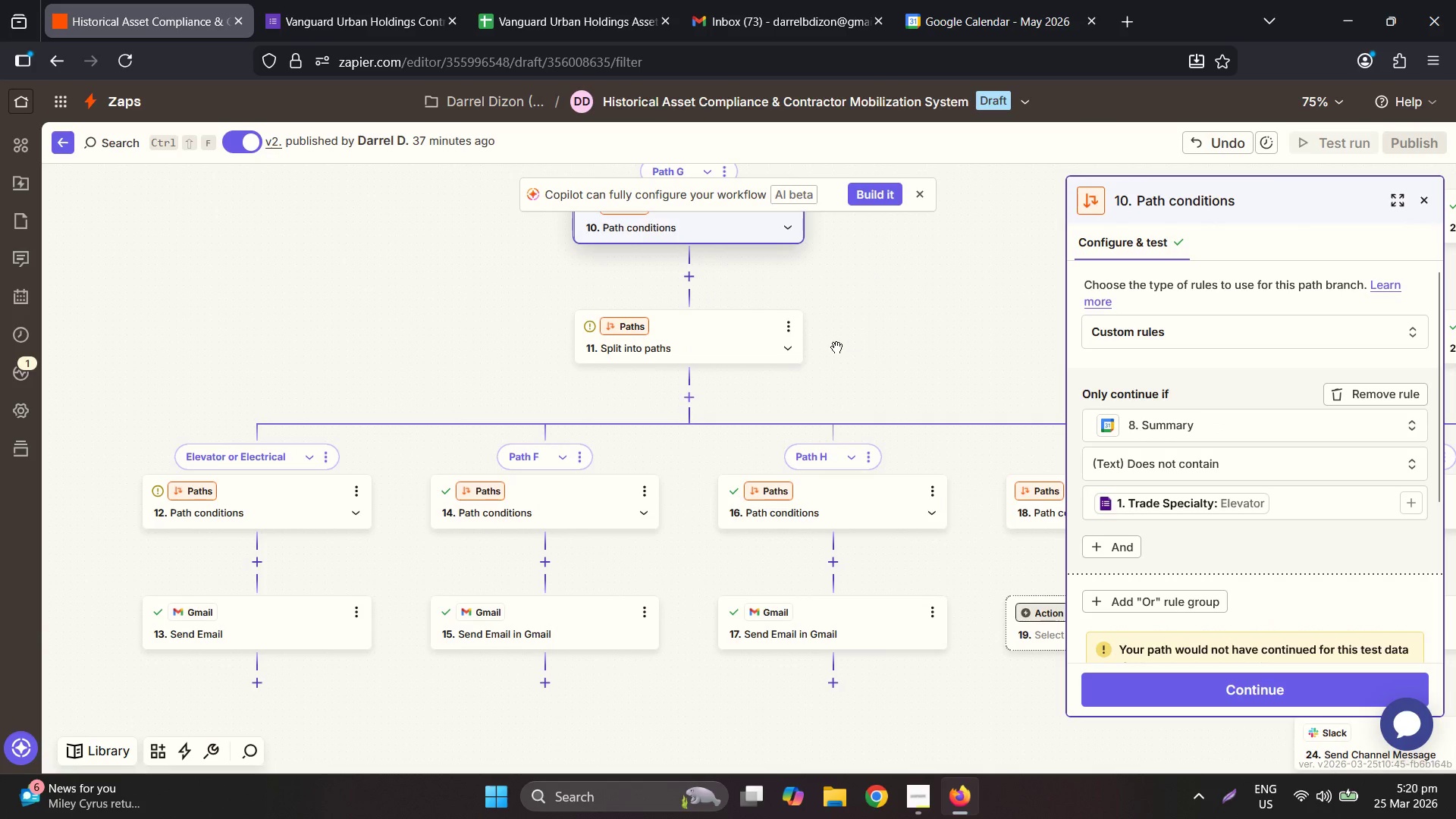 
left_click([686, 268])
 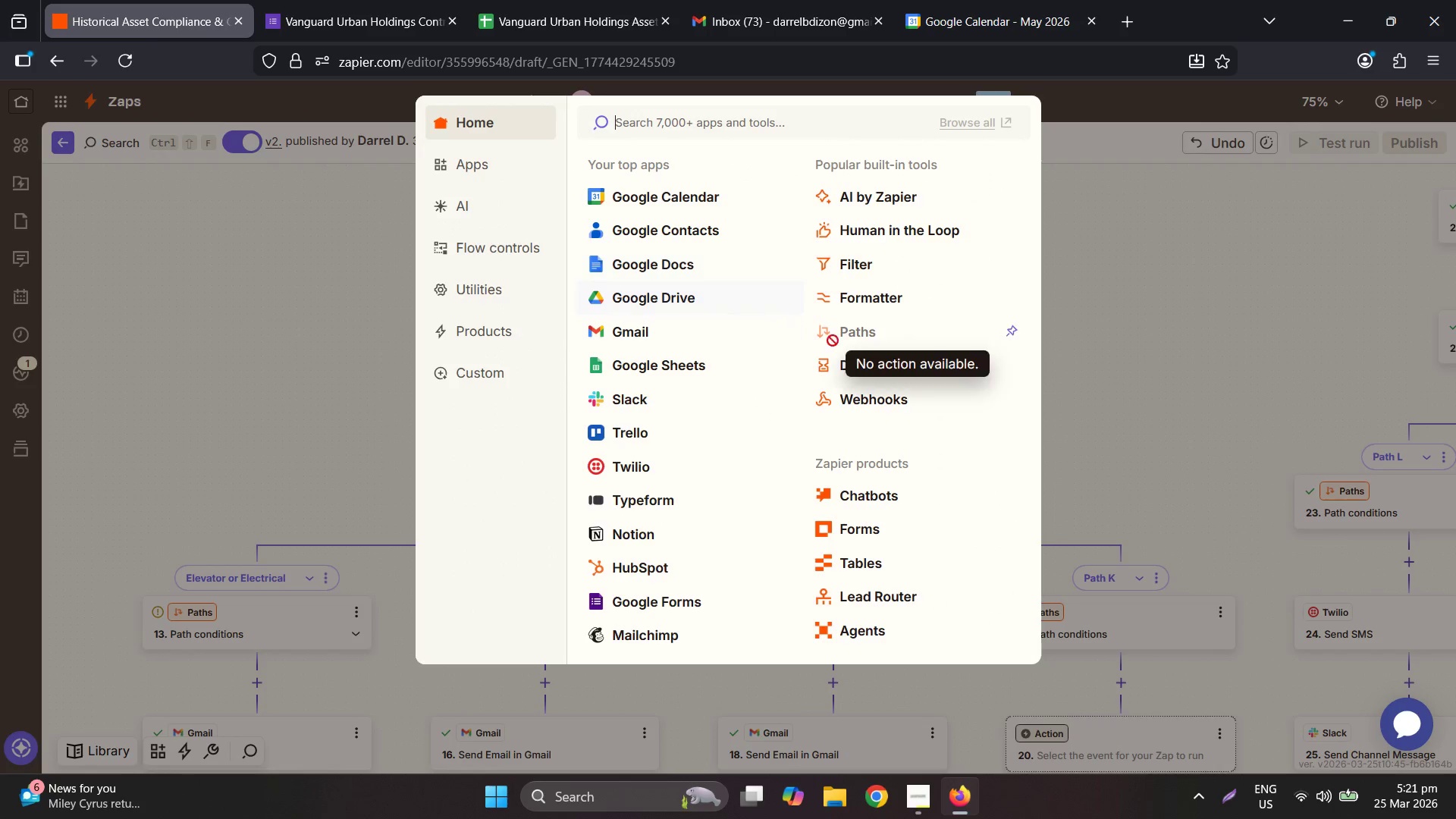 
double_click([843, 333])
 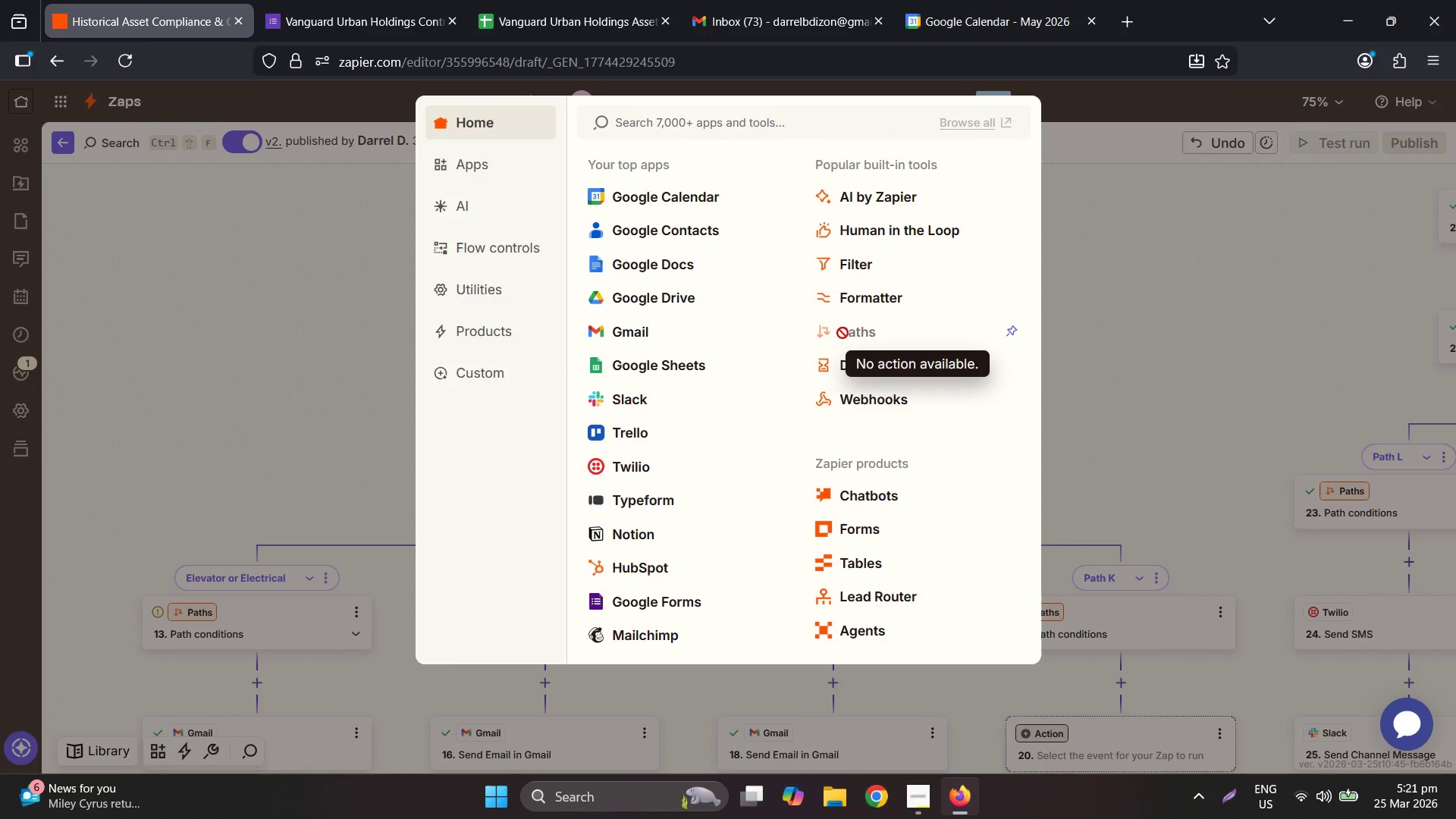 
triple_click([843, 333])
 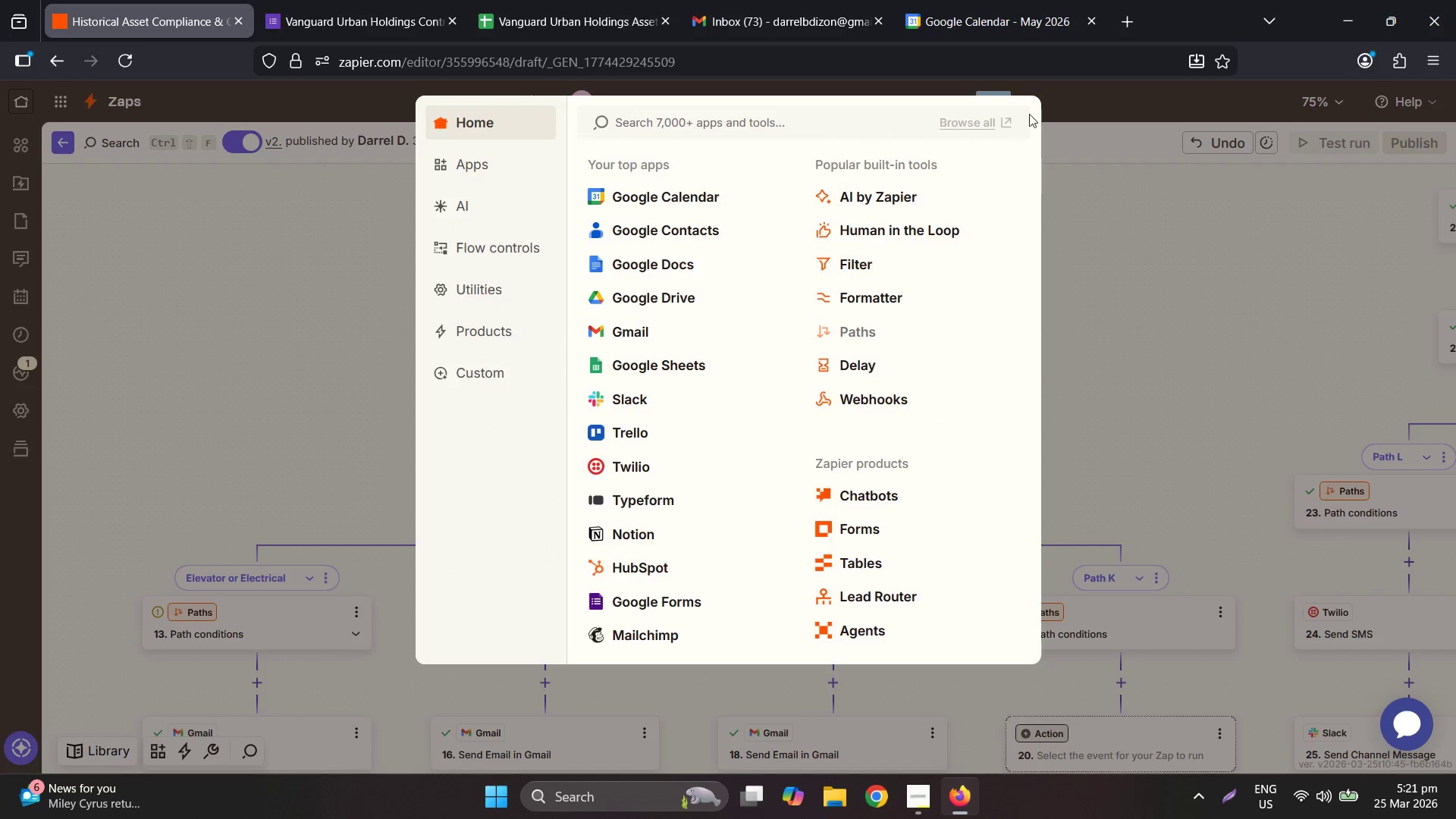 
left_click([1146, 216])
 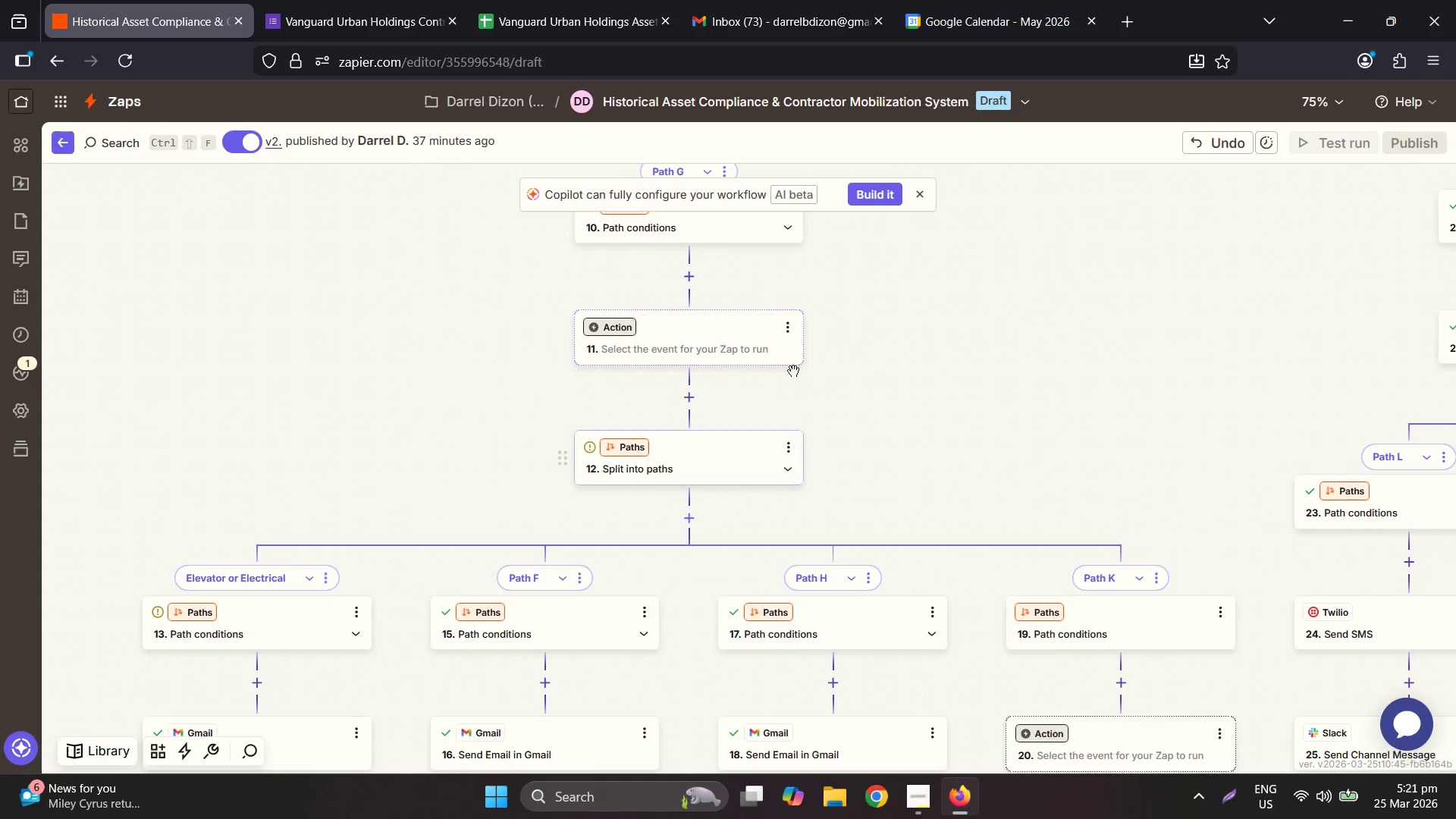 
left_click([786, 326])
 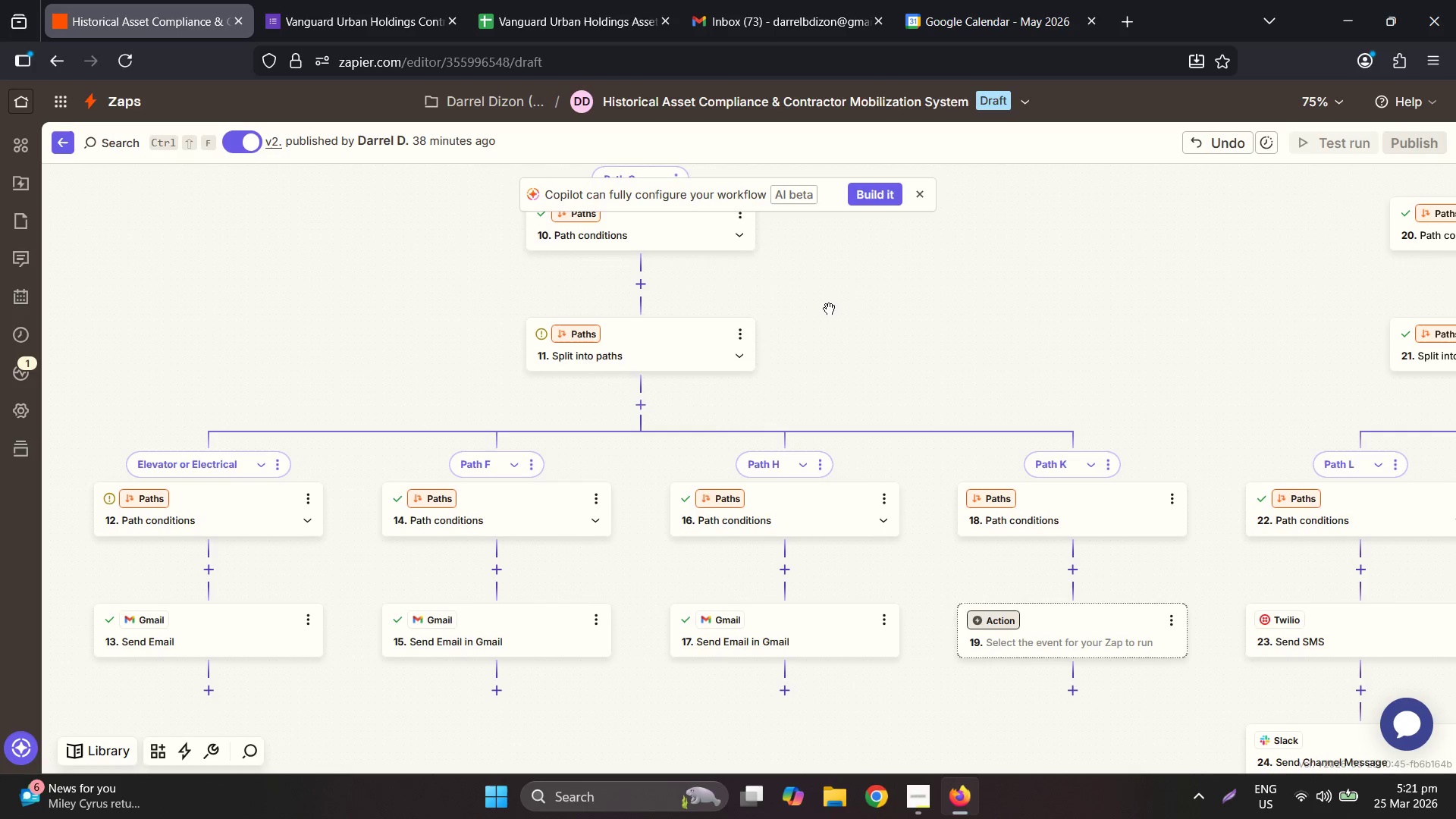 
wait(14.75)
 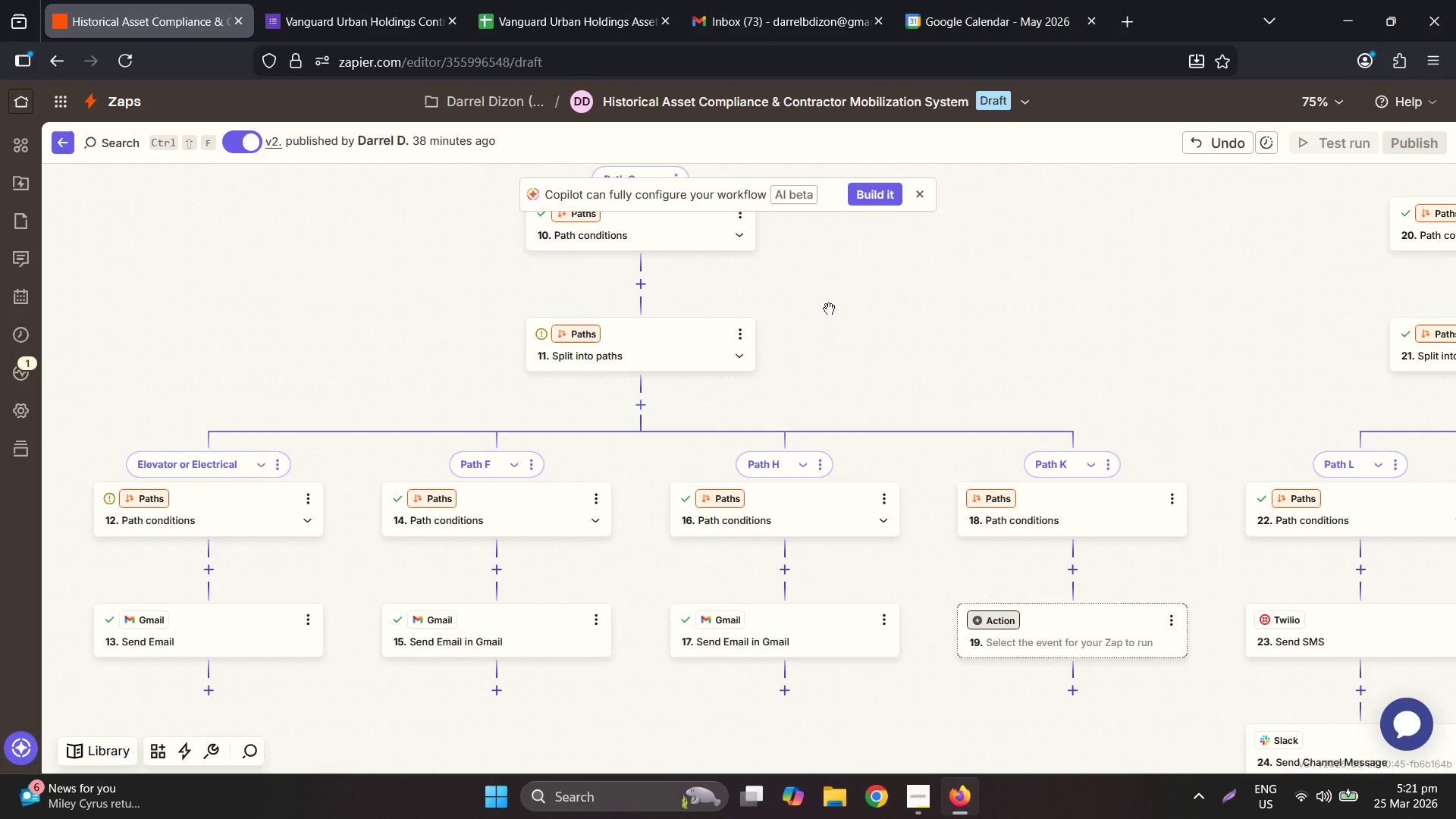 
left_click([422, 607])
 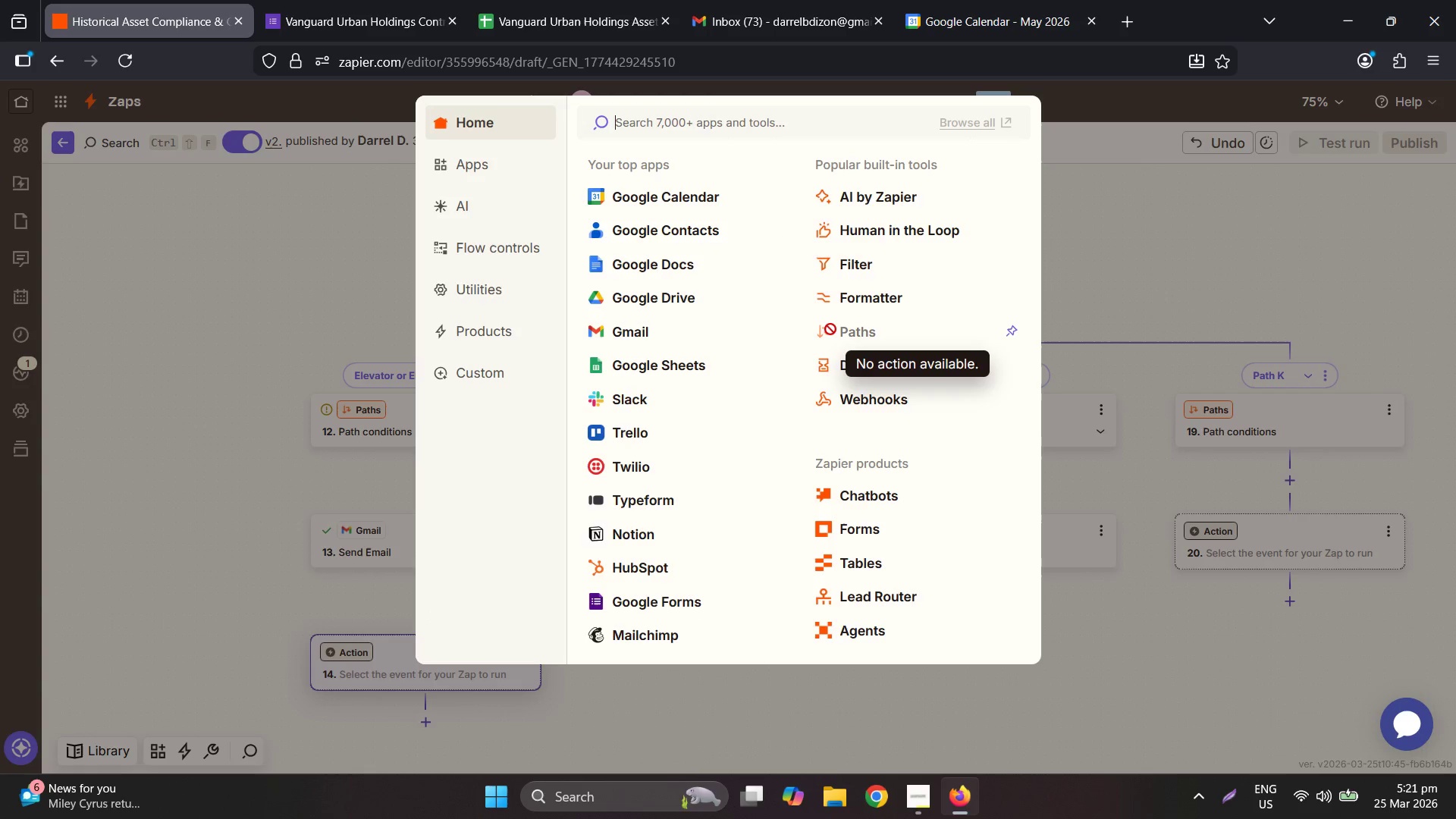 
left_click([1161, 282])
 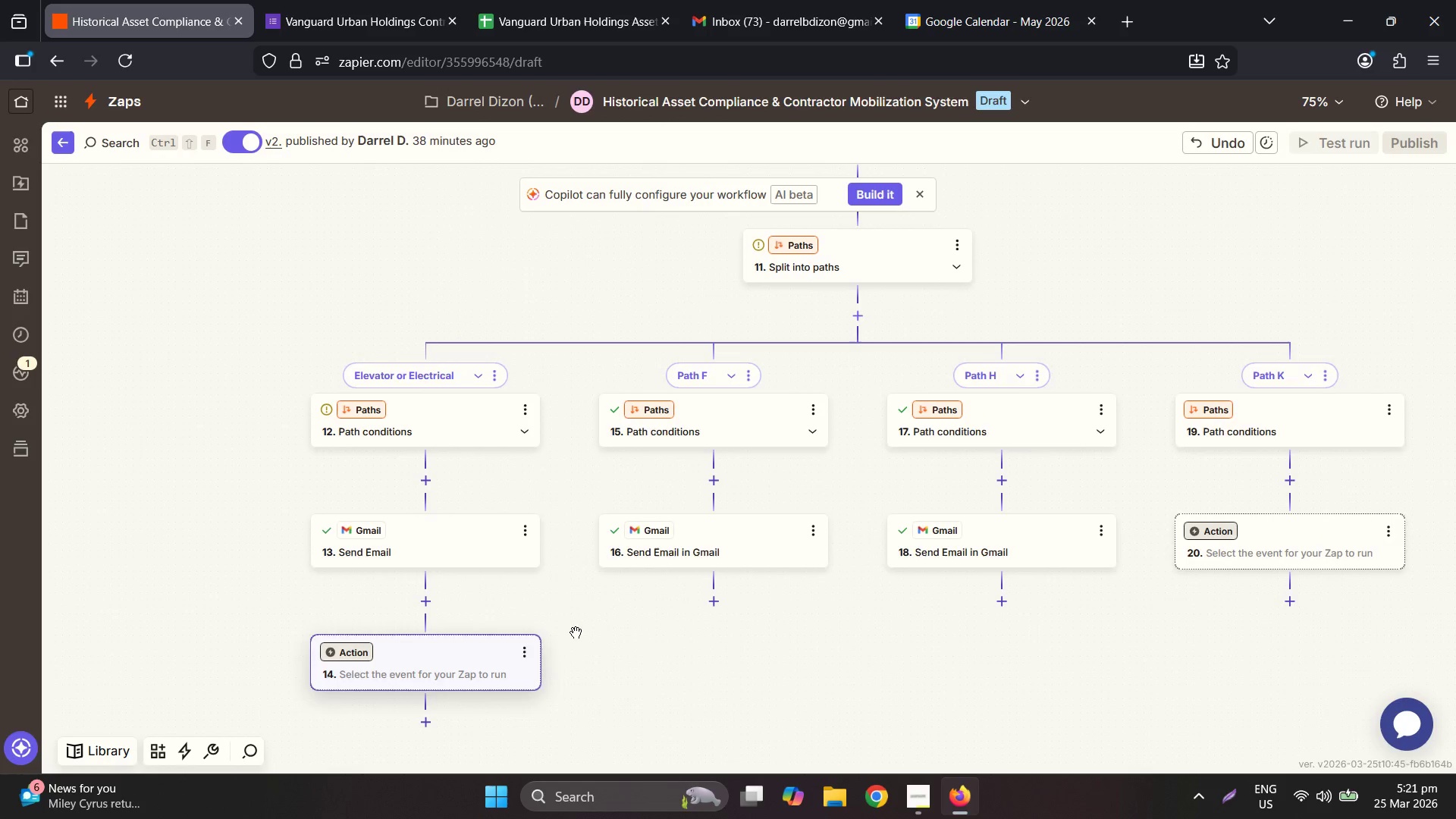 
left_click([529, 645])
 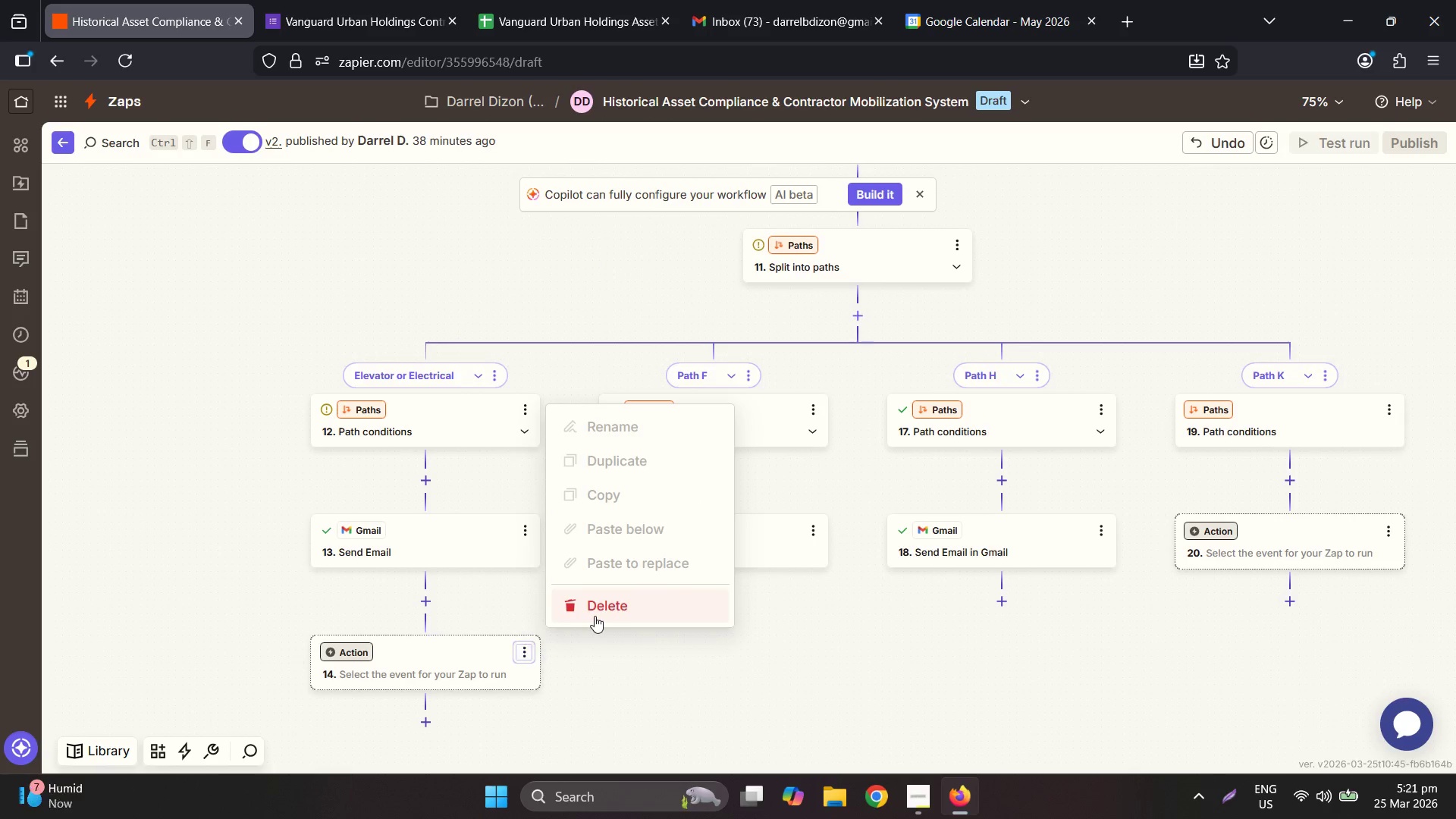 
double_click([621, 599])
 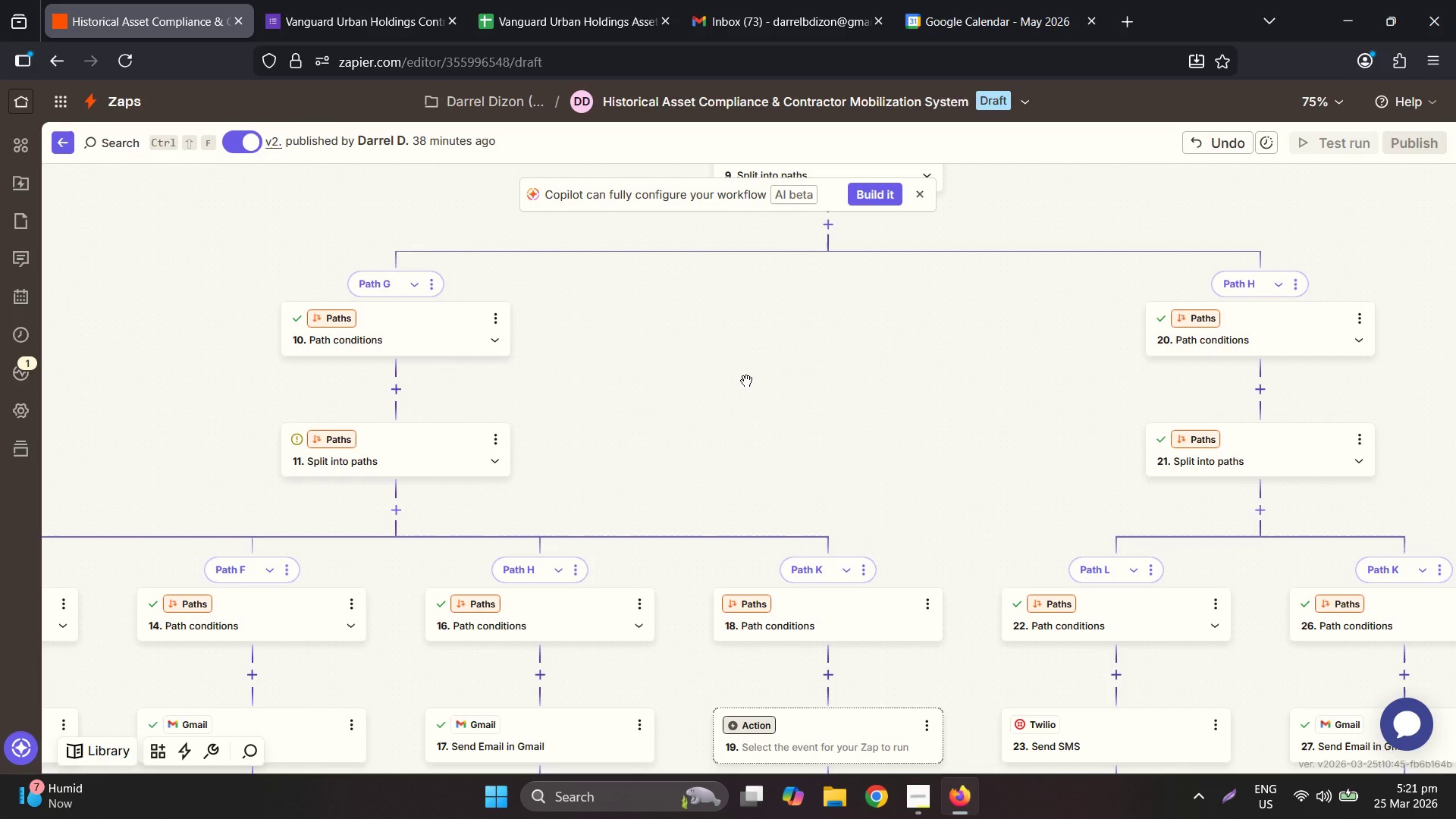 
wait(23.66)
 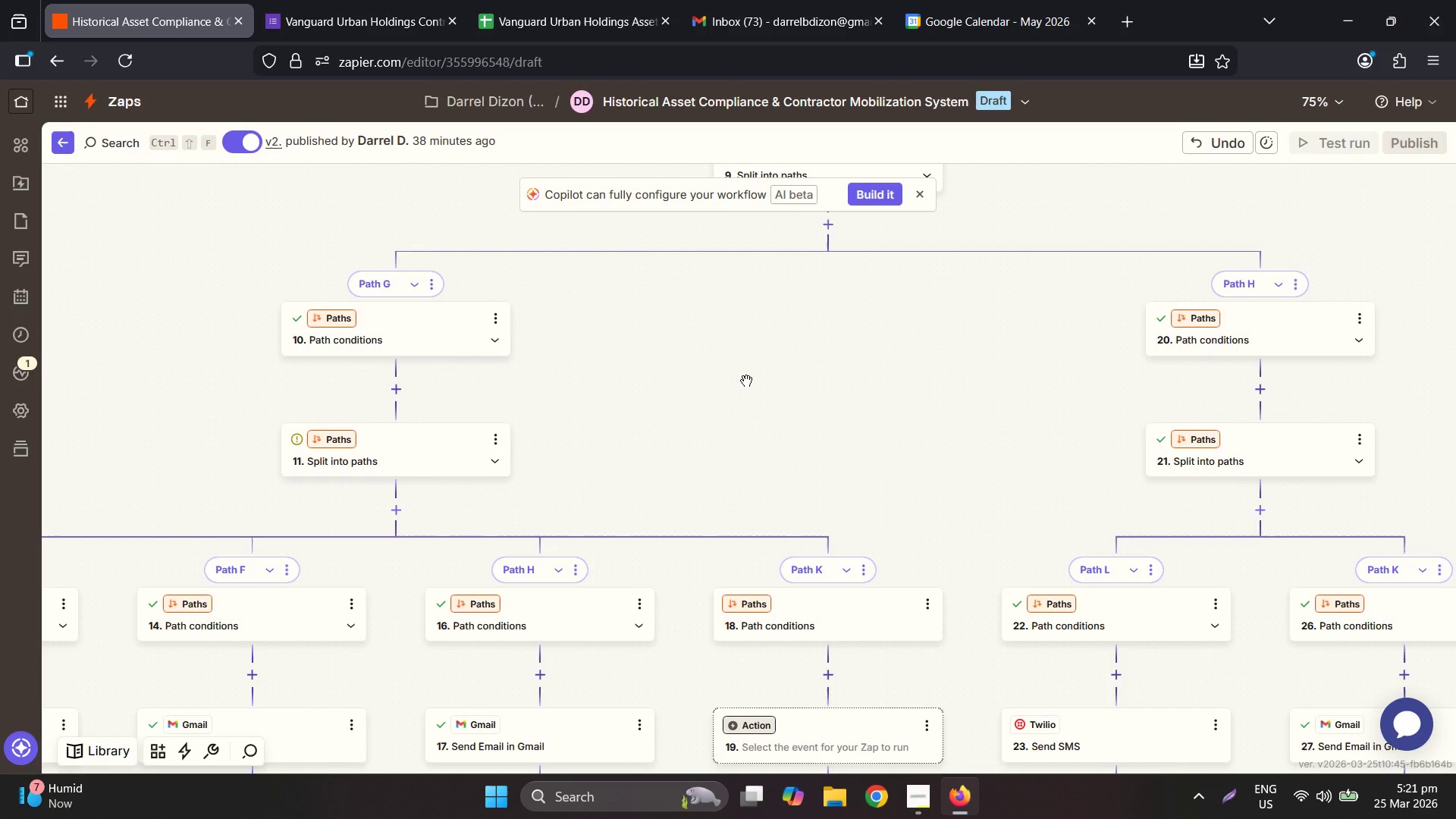 
left_click([405, 368])
 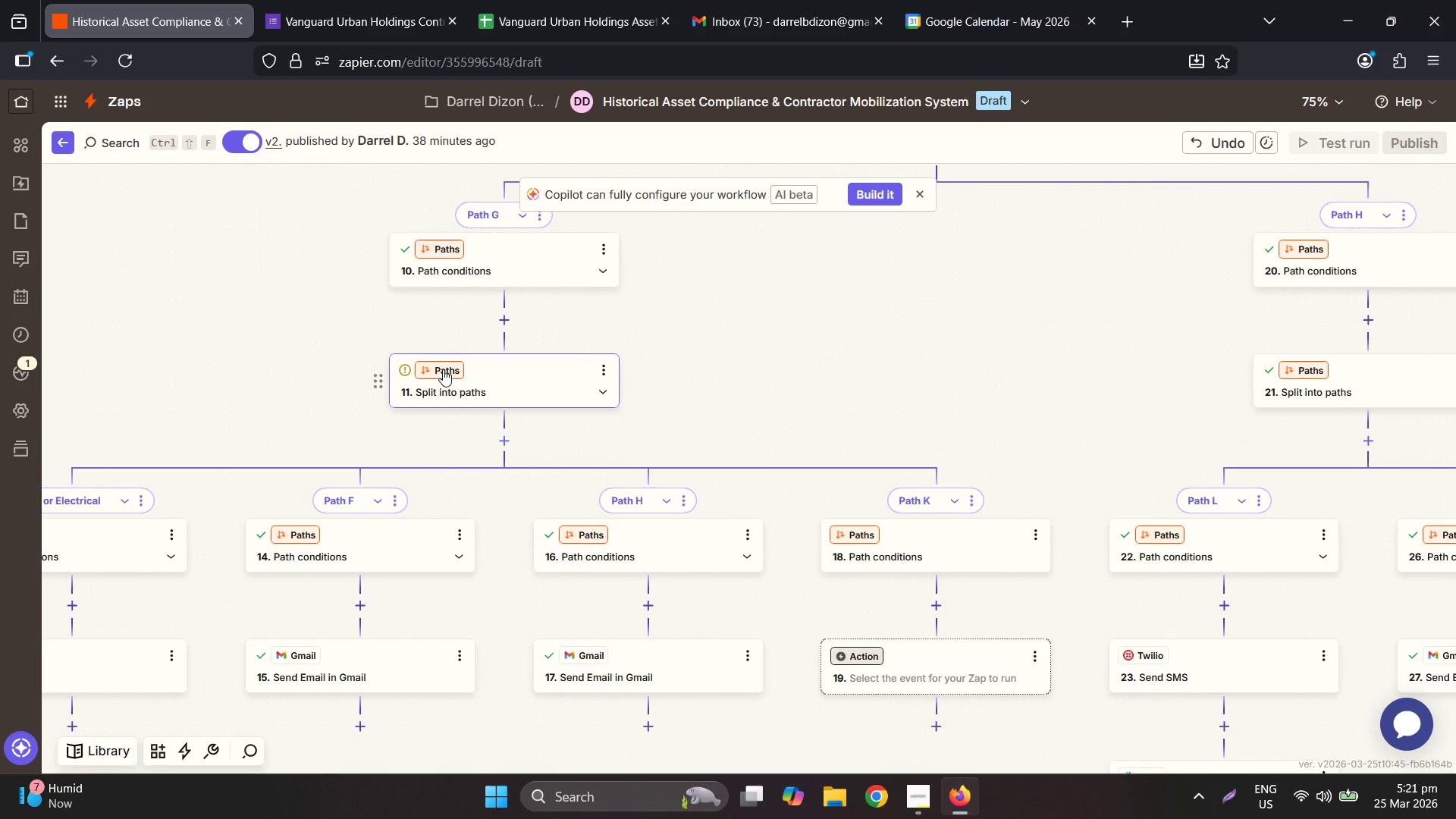 
double_click([570, 380])
 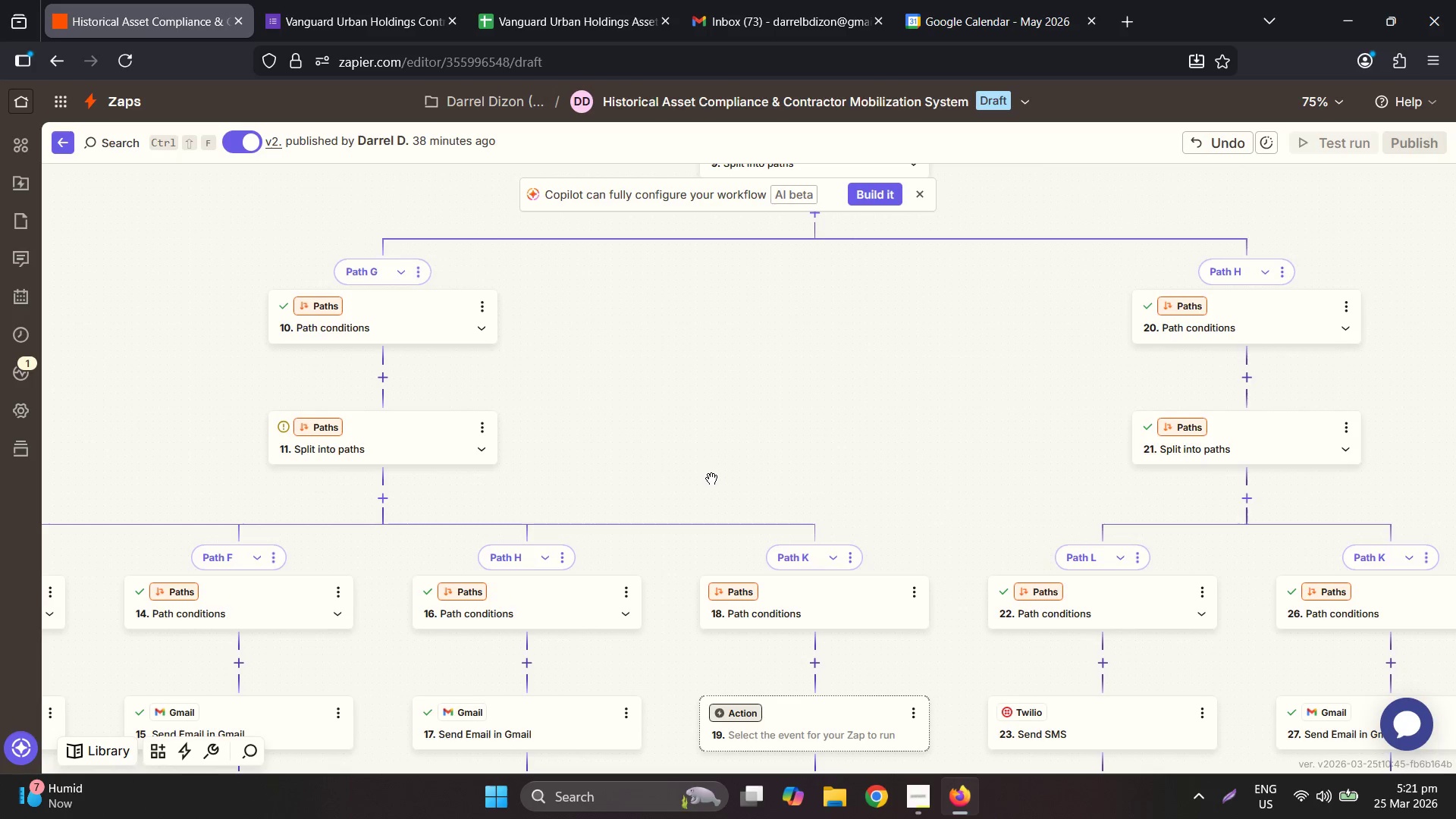 
mouse_move([854, 422])
 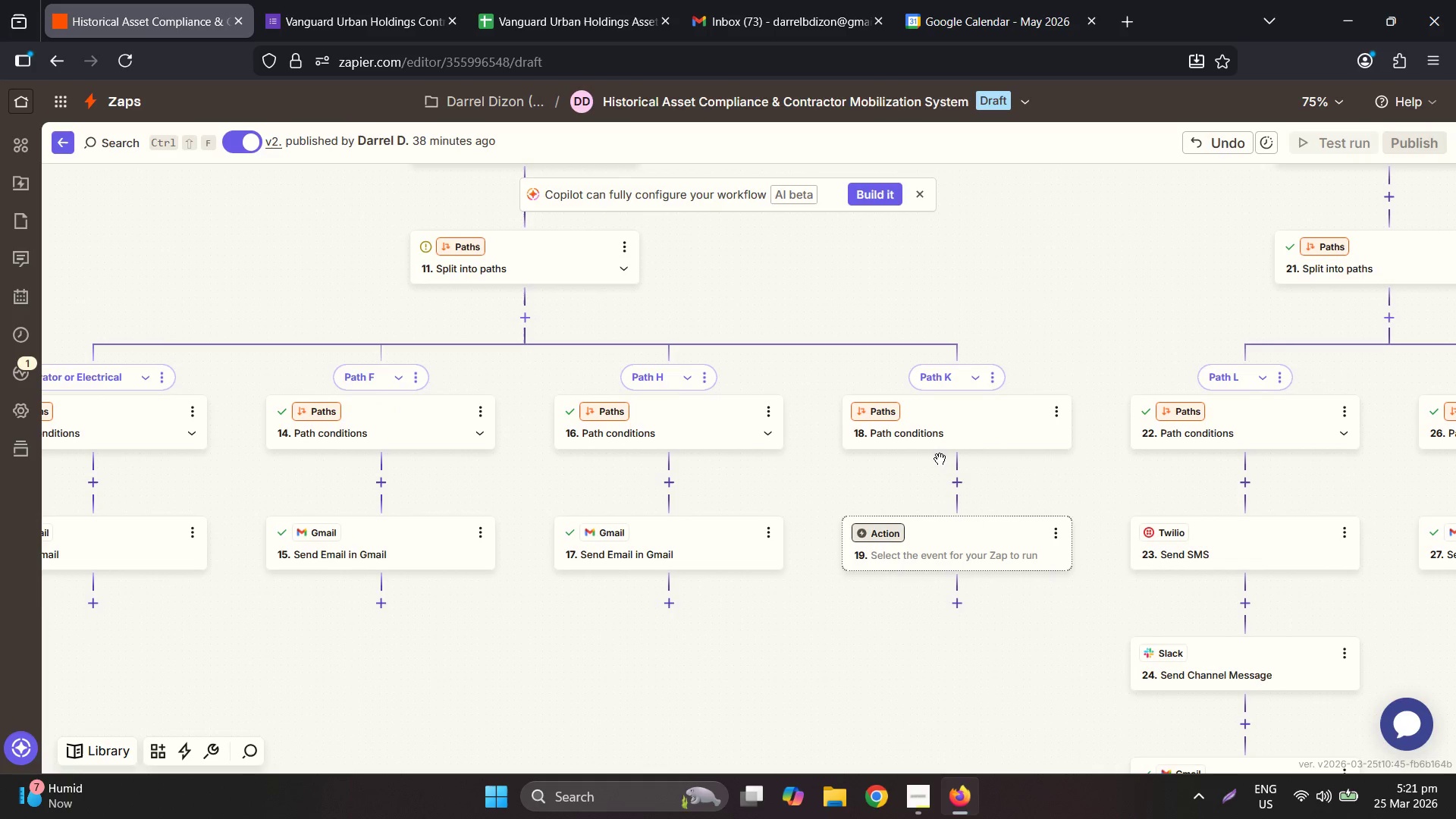 
left_click([964, 439])
 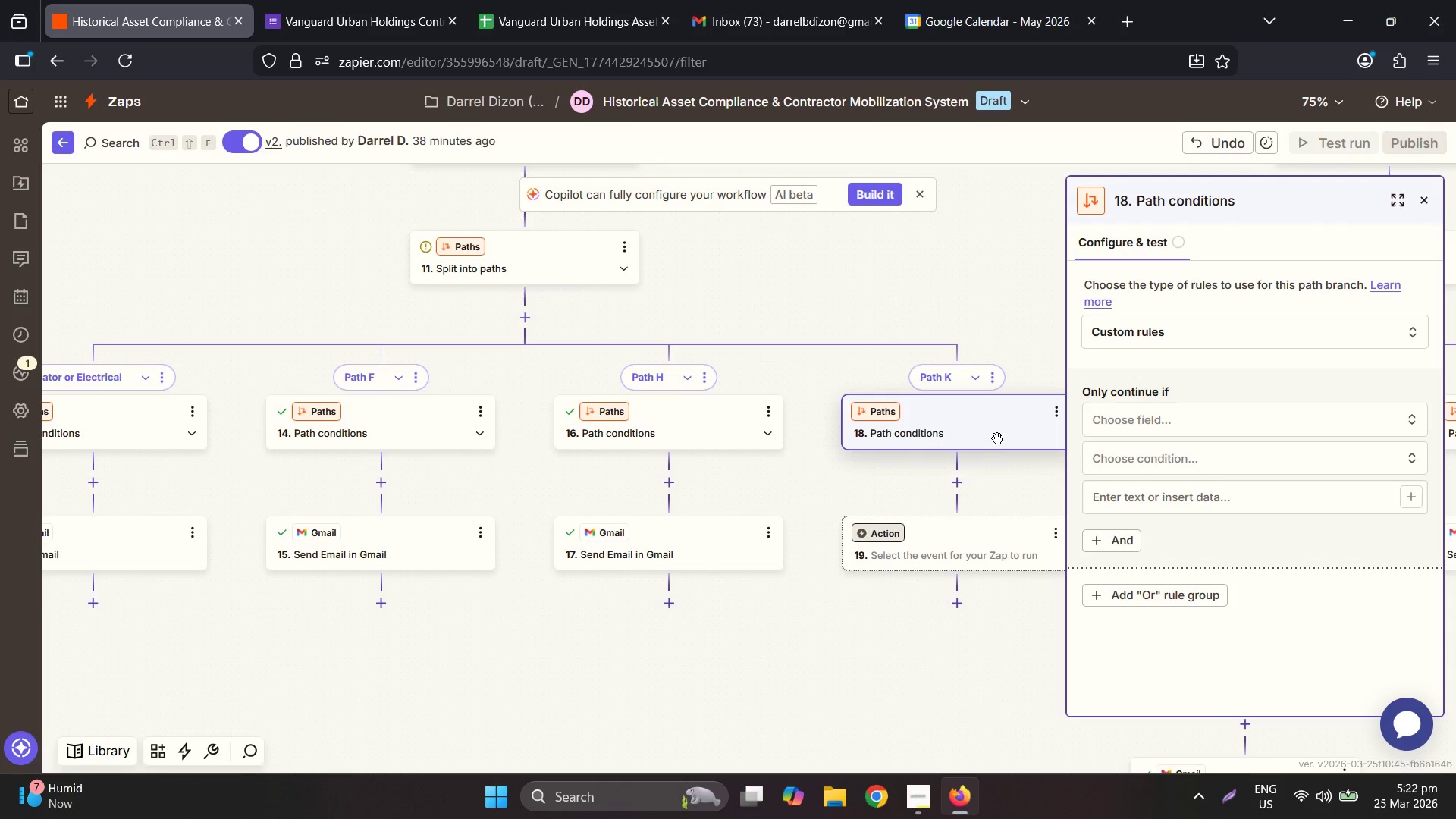 
left_click([987, 375])
 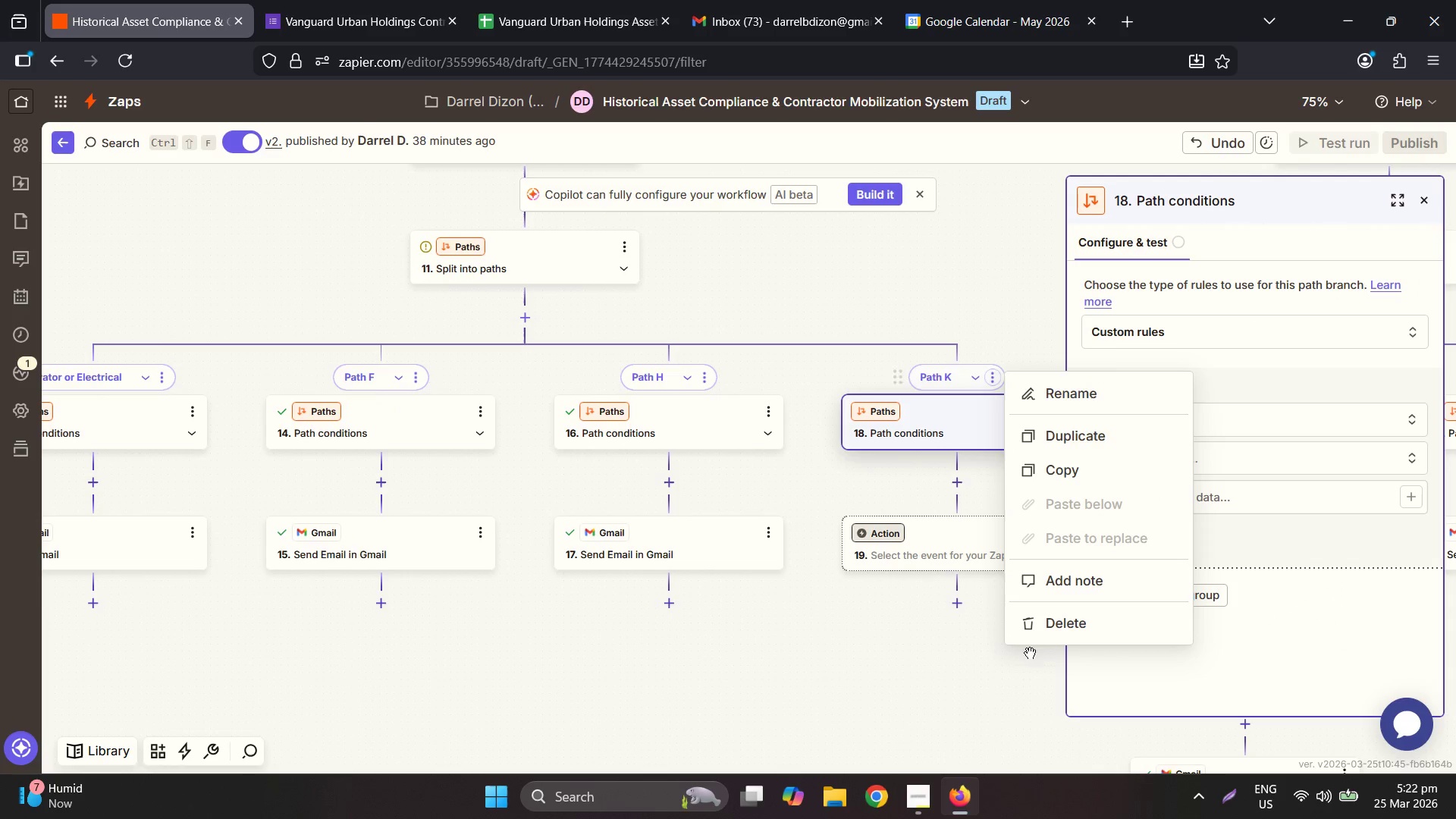 
left_click([1053, 621])
 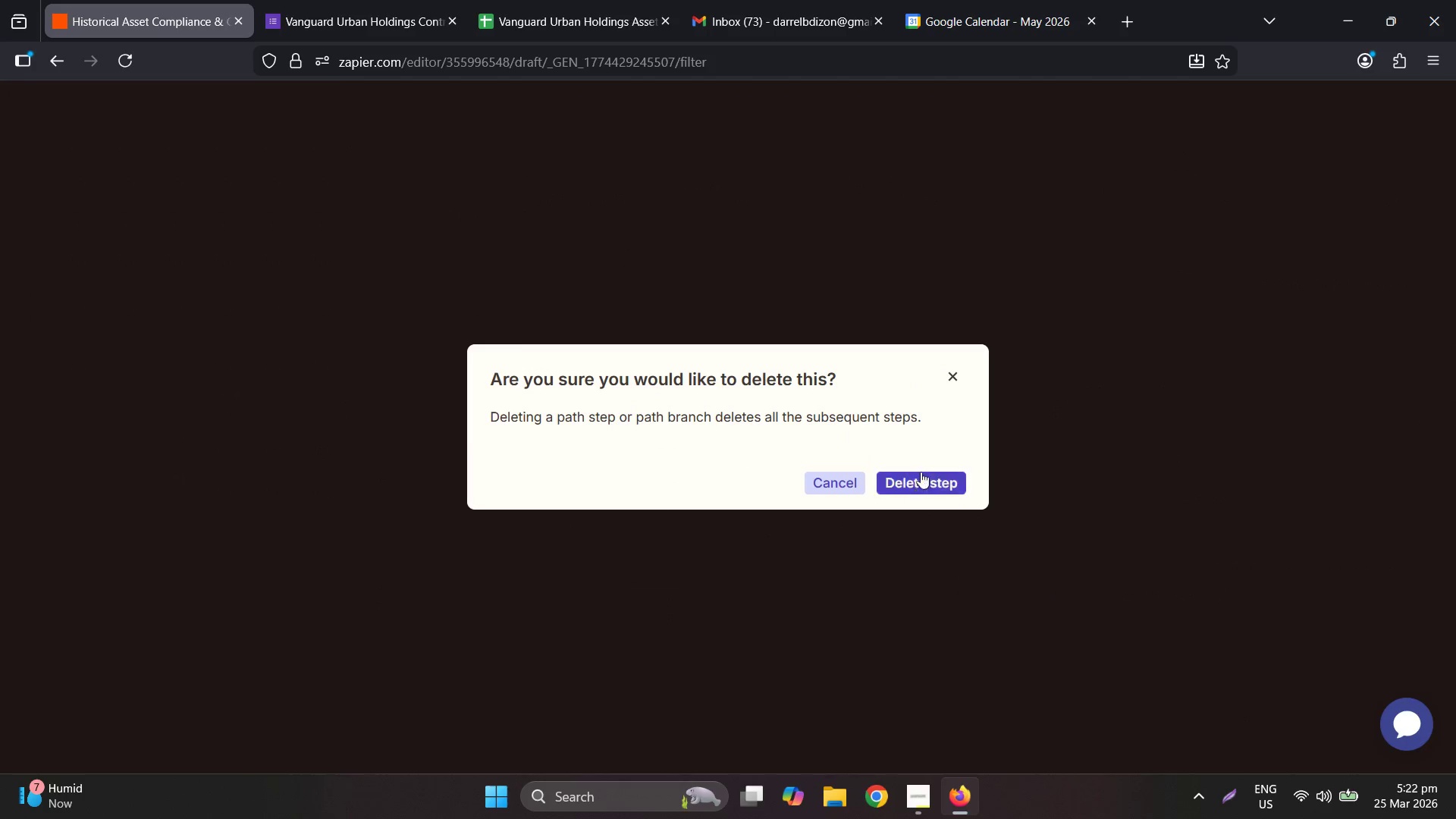 
double_click([940, 483])
 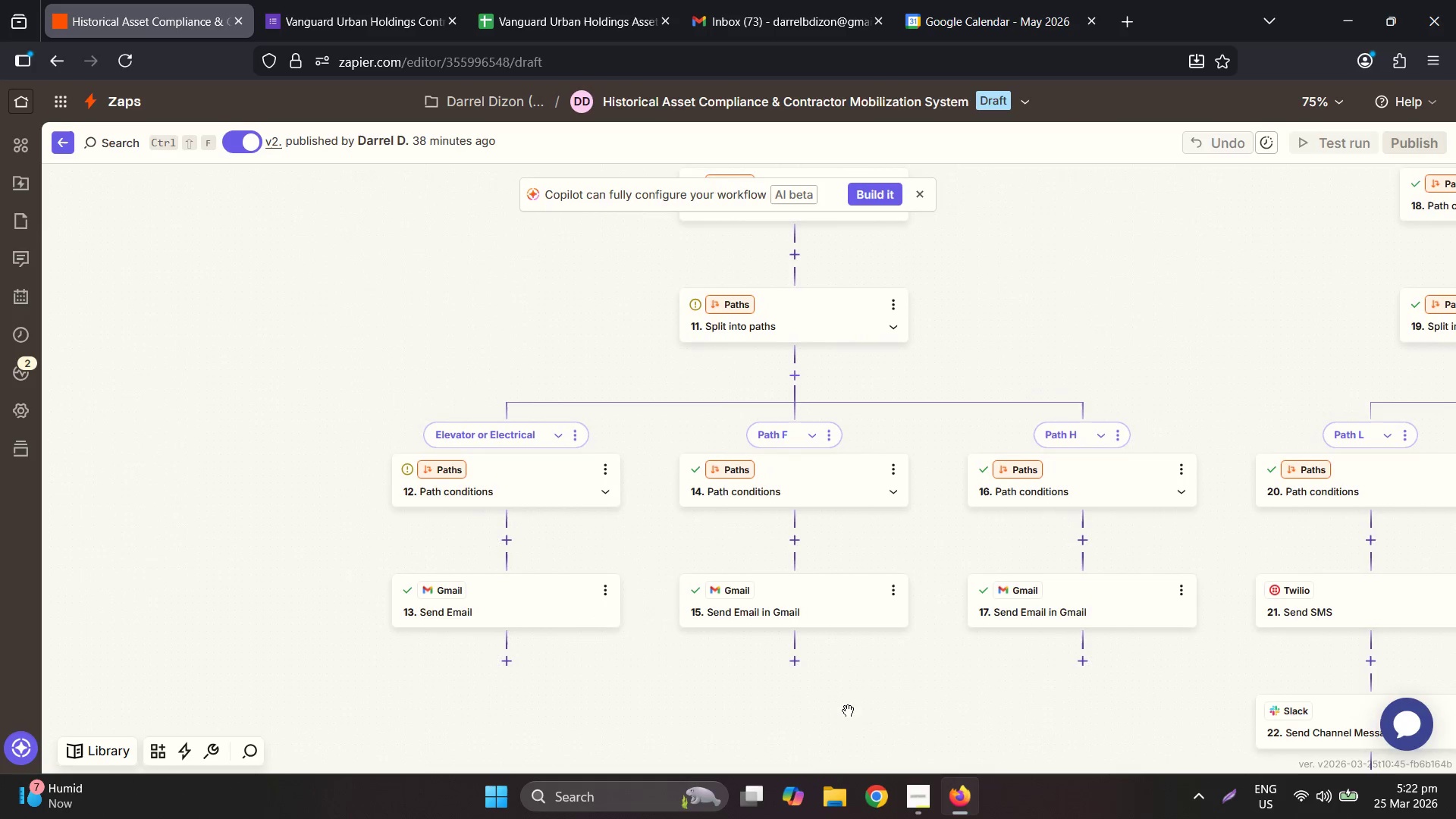 
left_click([898, 334])
 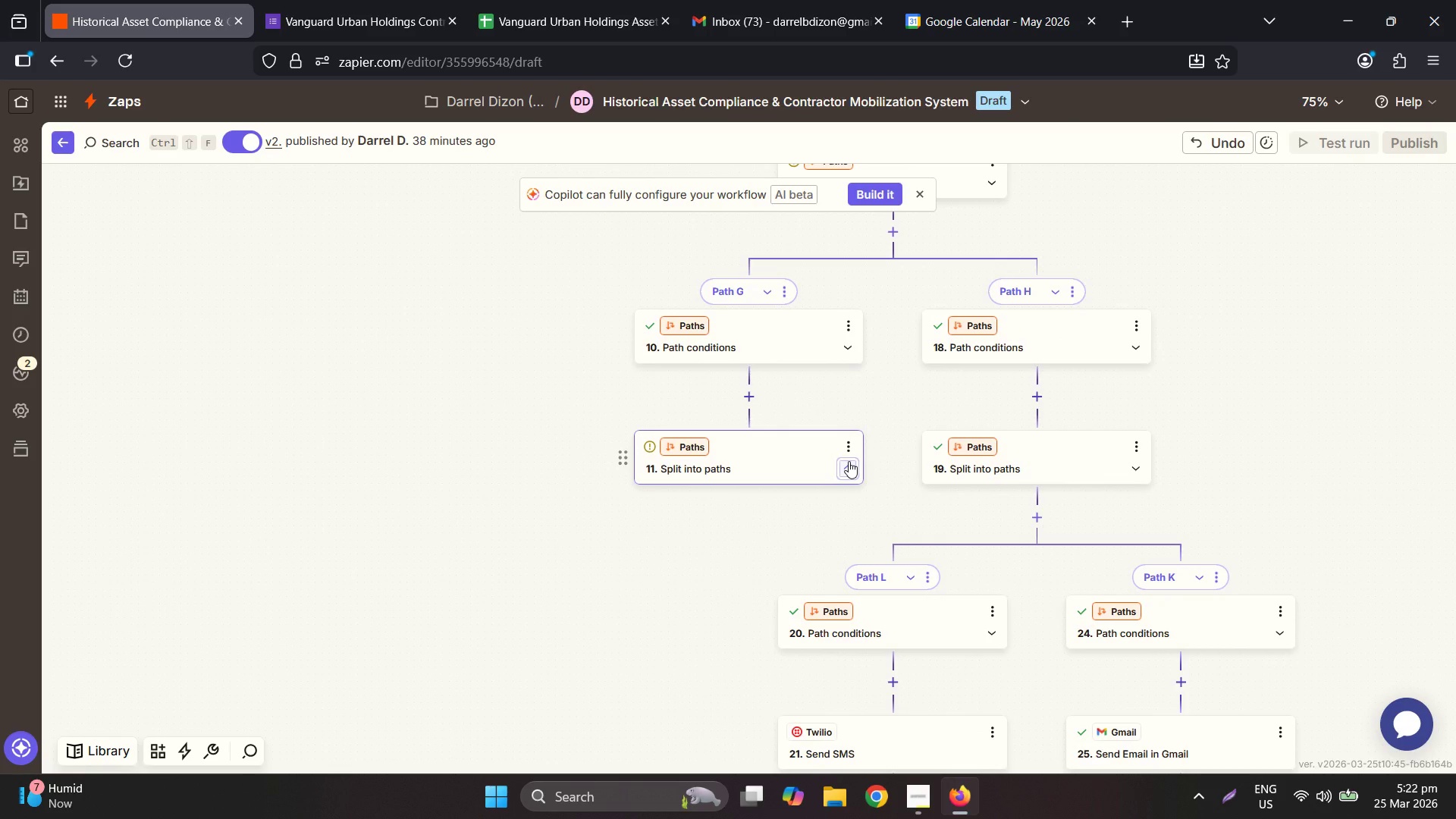 
left_click([852, 466])
 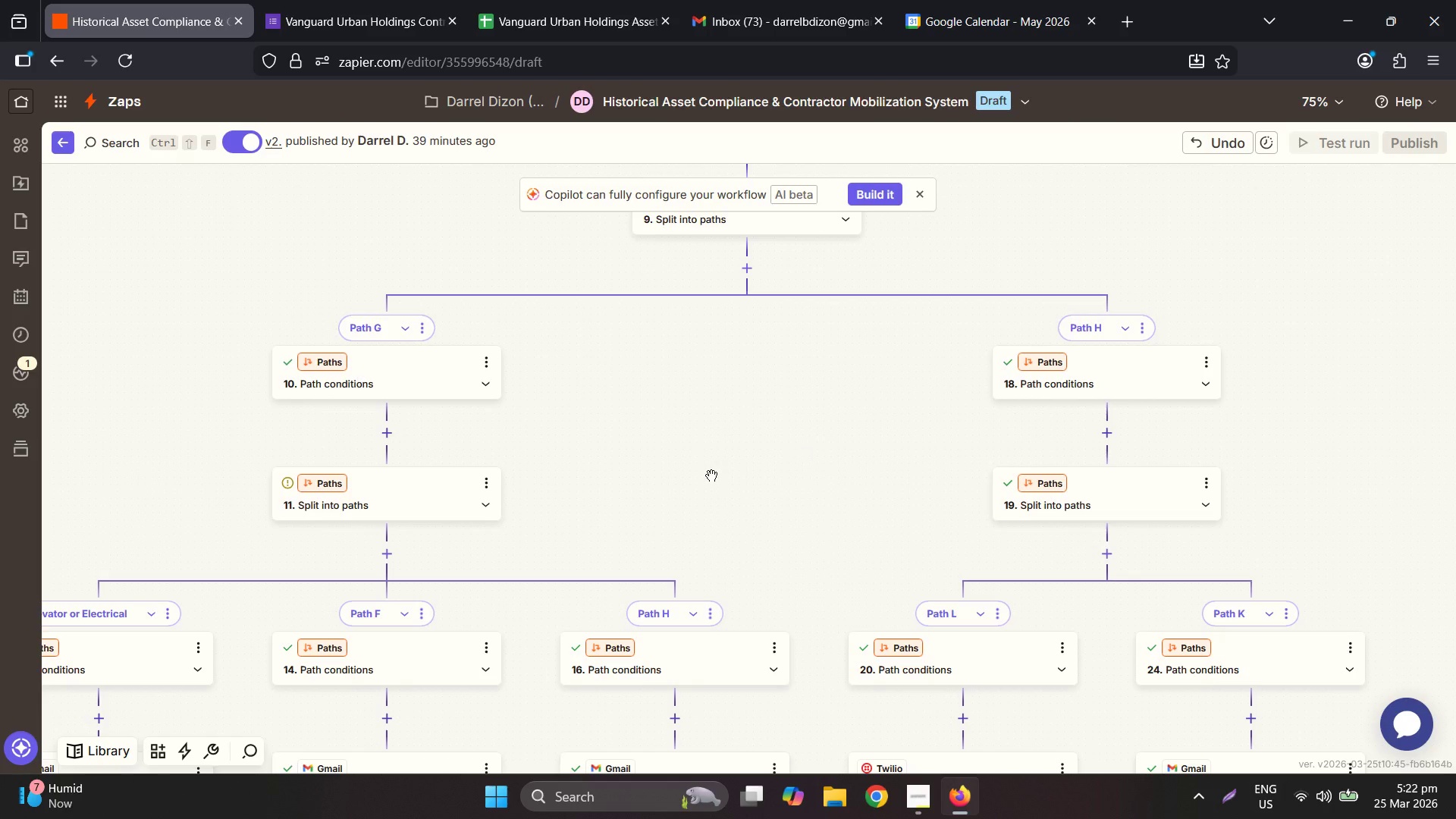 
wait(16.59)
 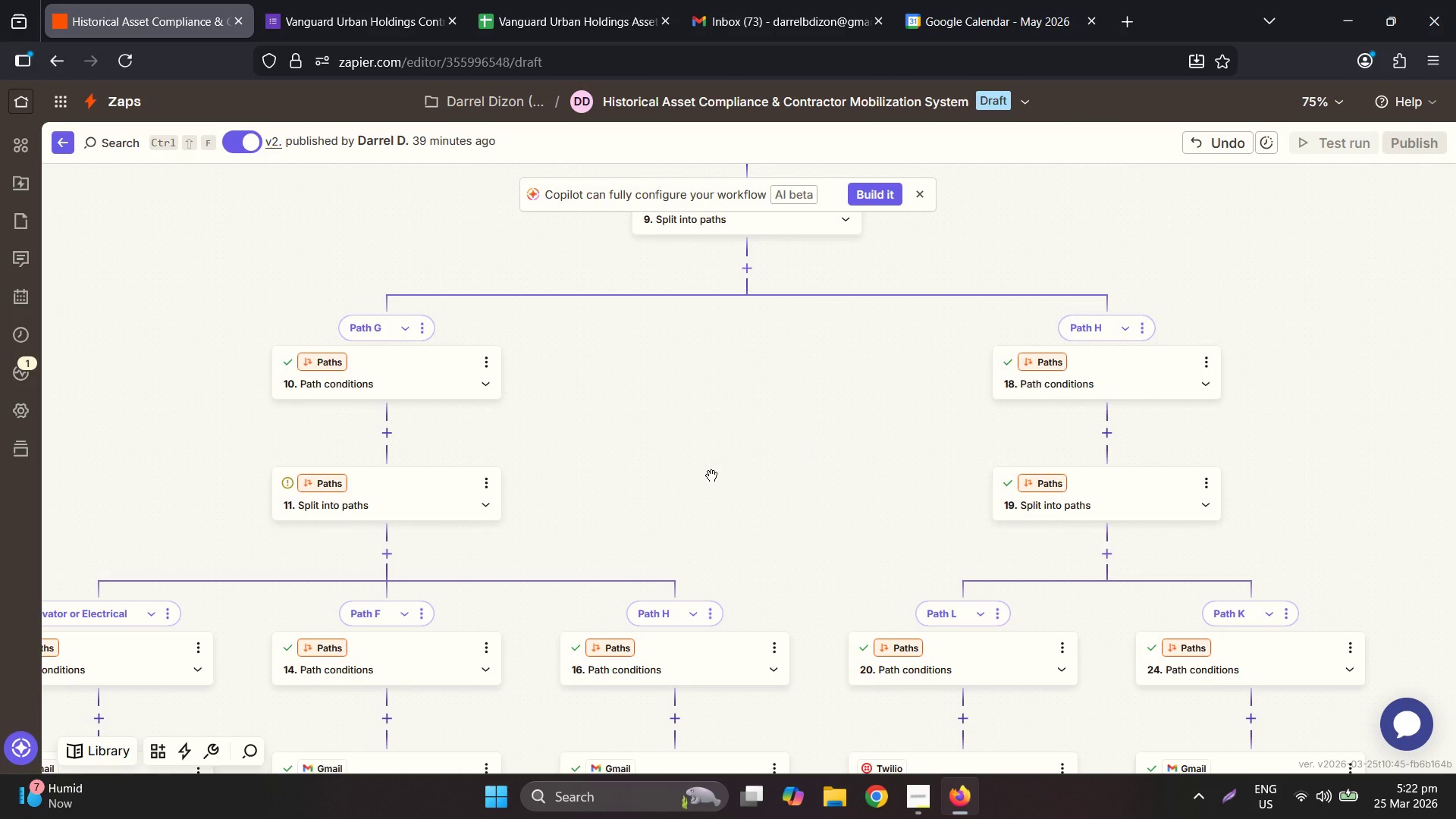 
left_click([924, 796])